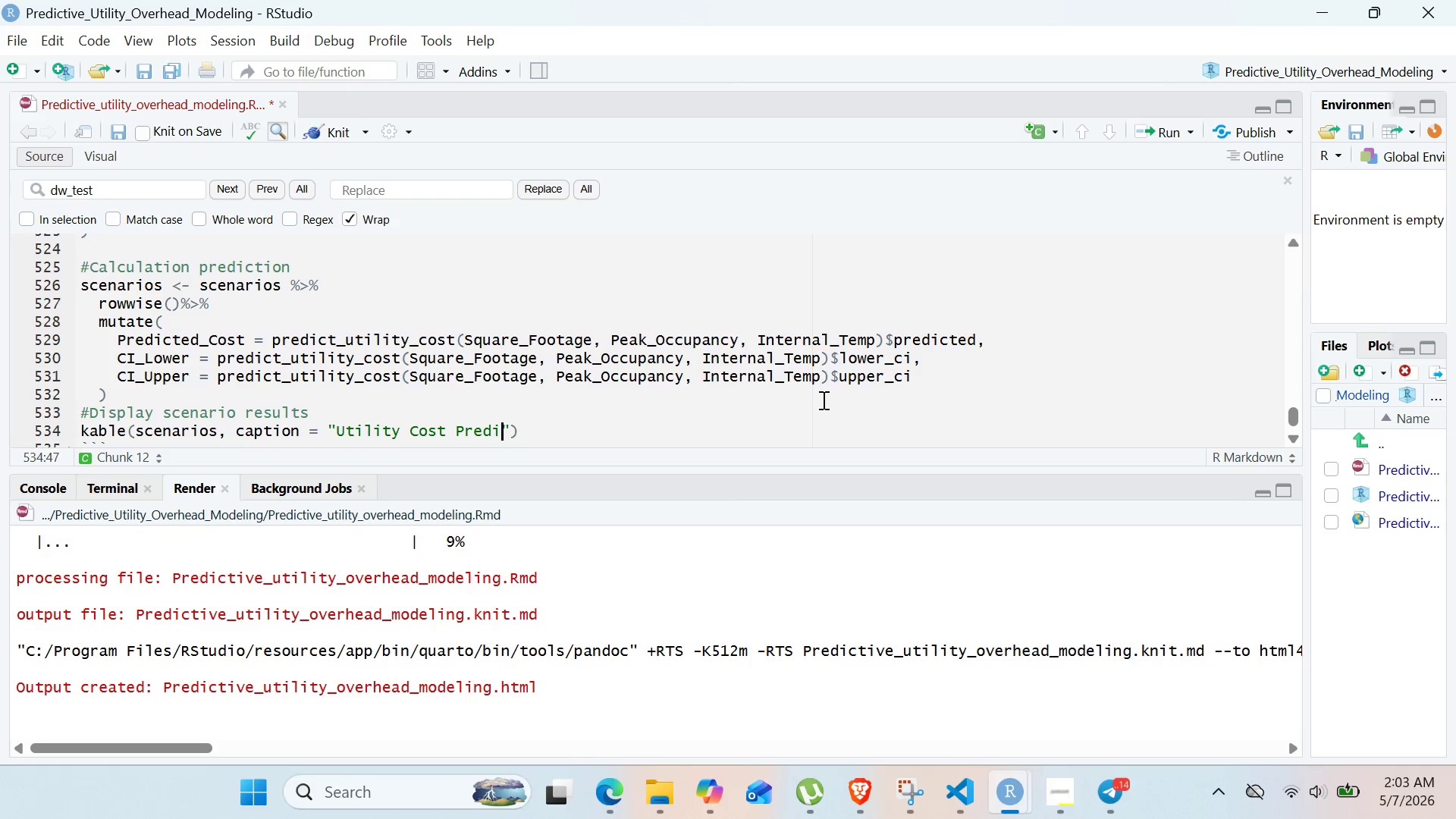 
wait(8.06)
 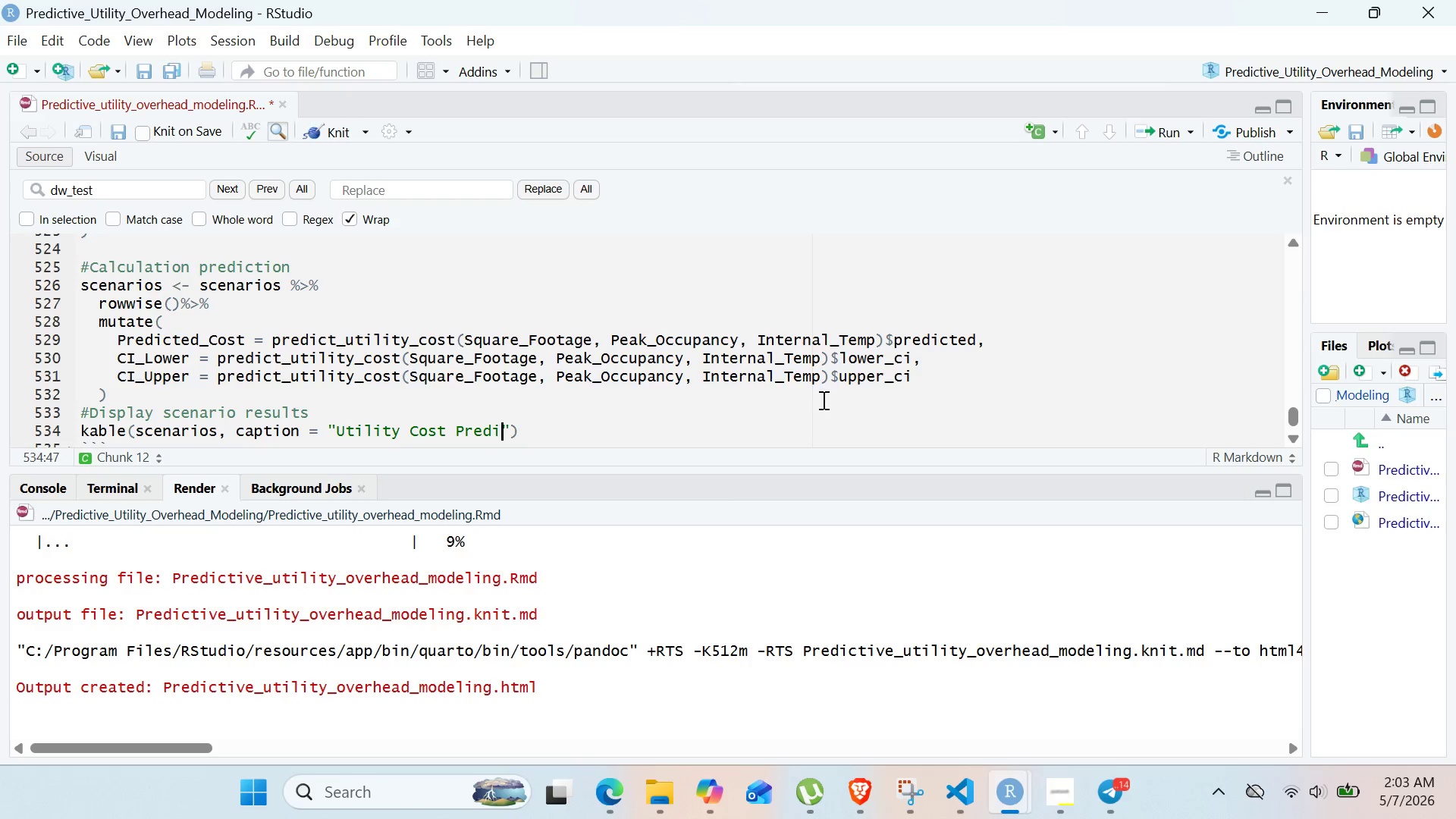 
type(ction)
 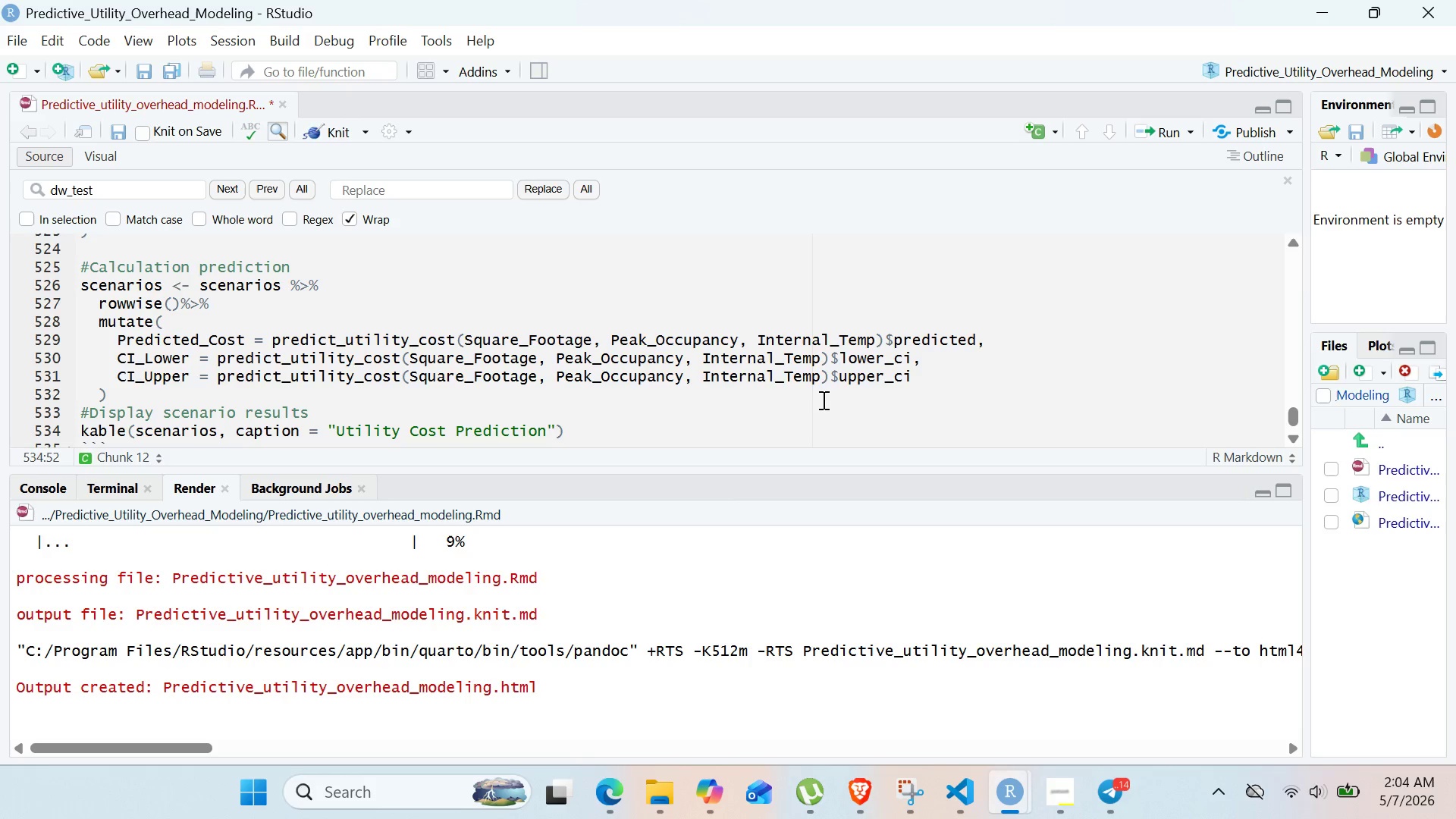 
wait(32.84)
 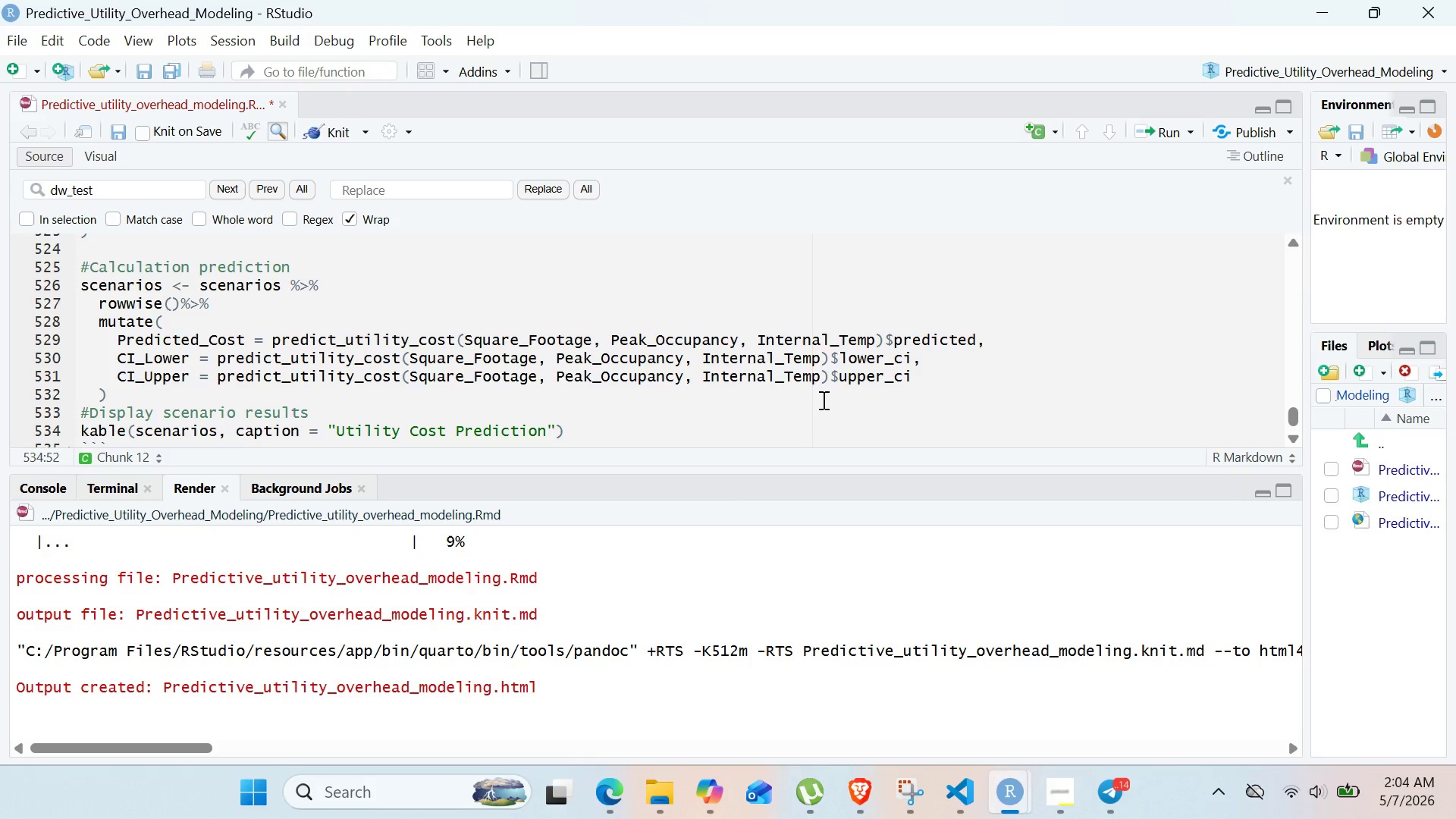 
type(s for potential Studio Locations)
 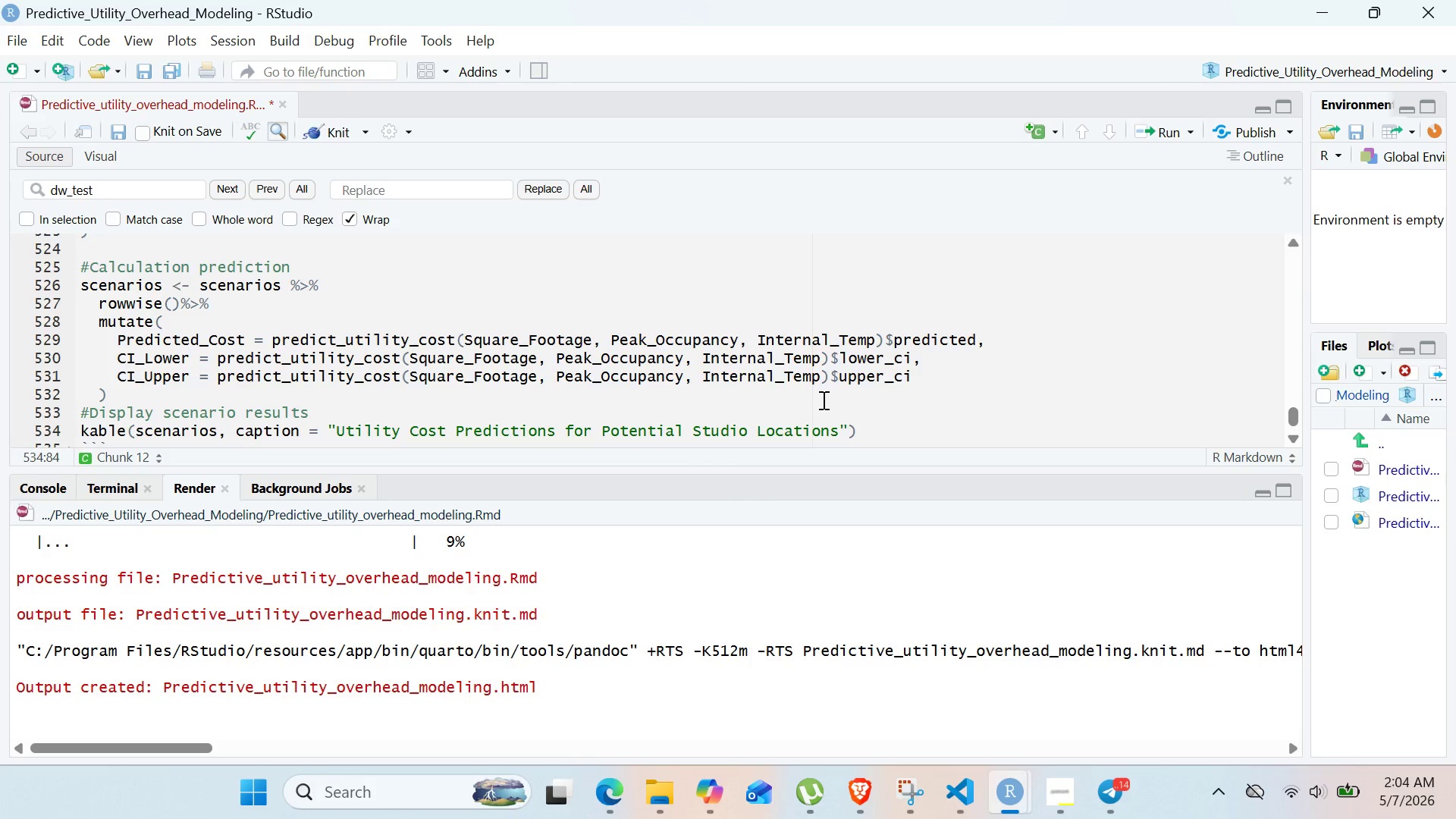 
key(ArrowRight)
 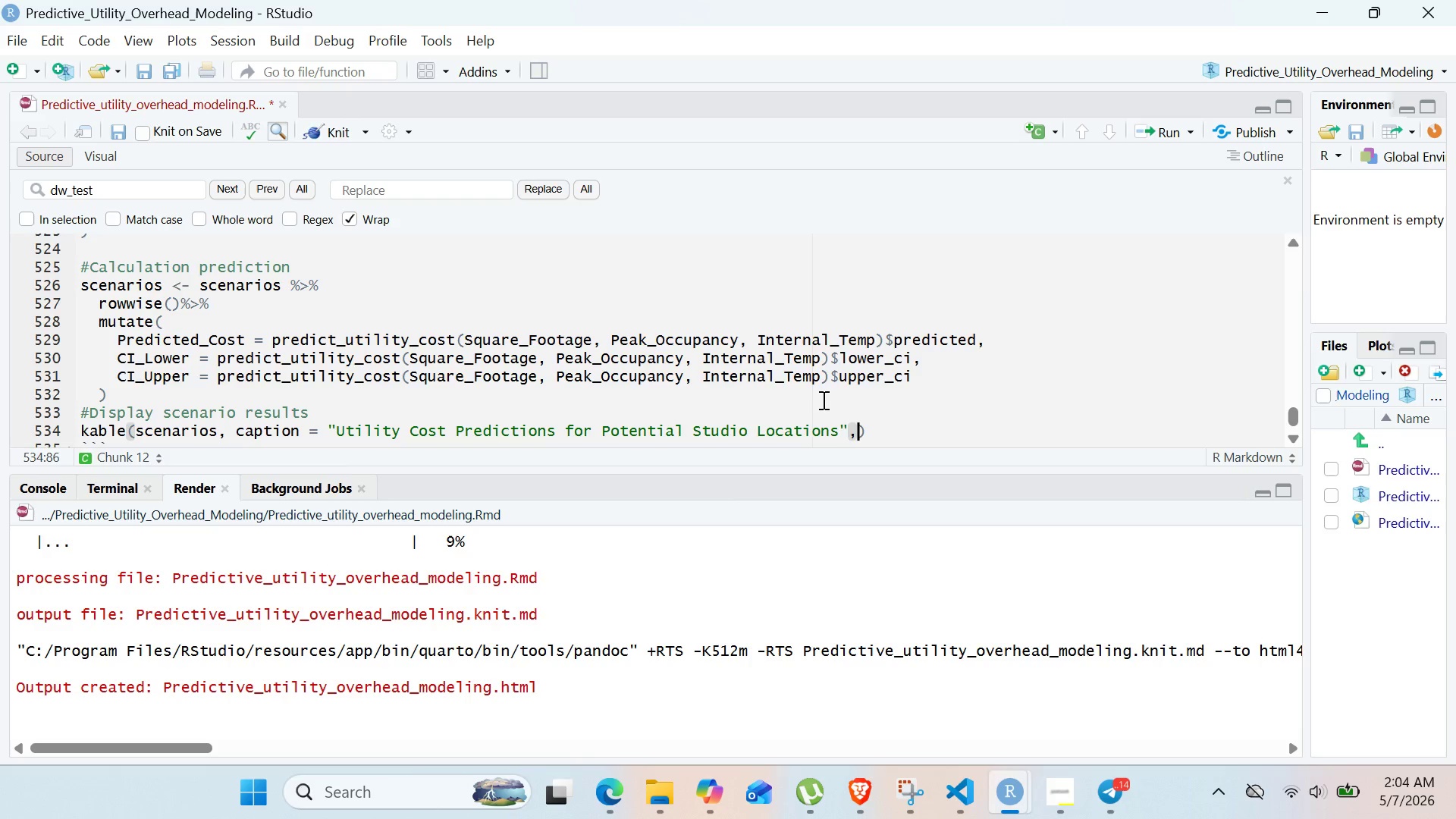 
key(Comma)
 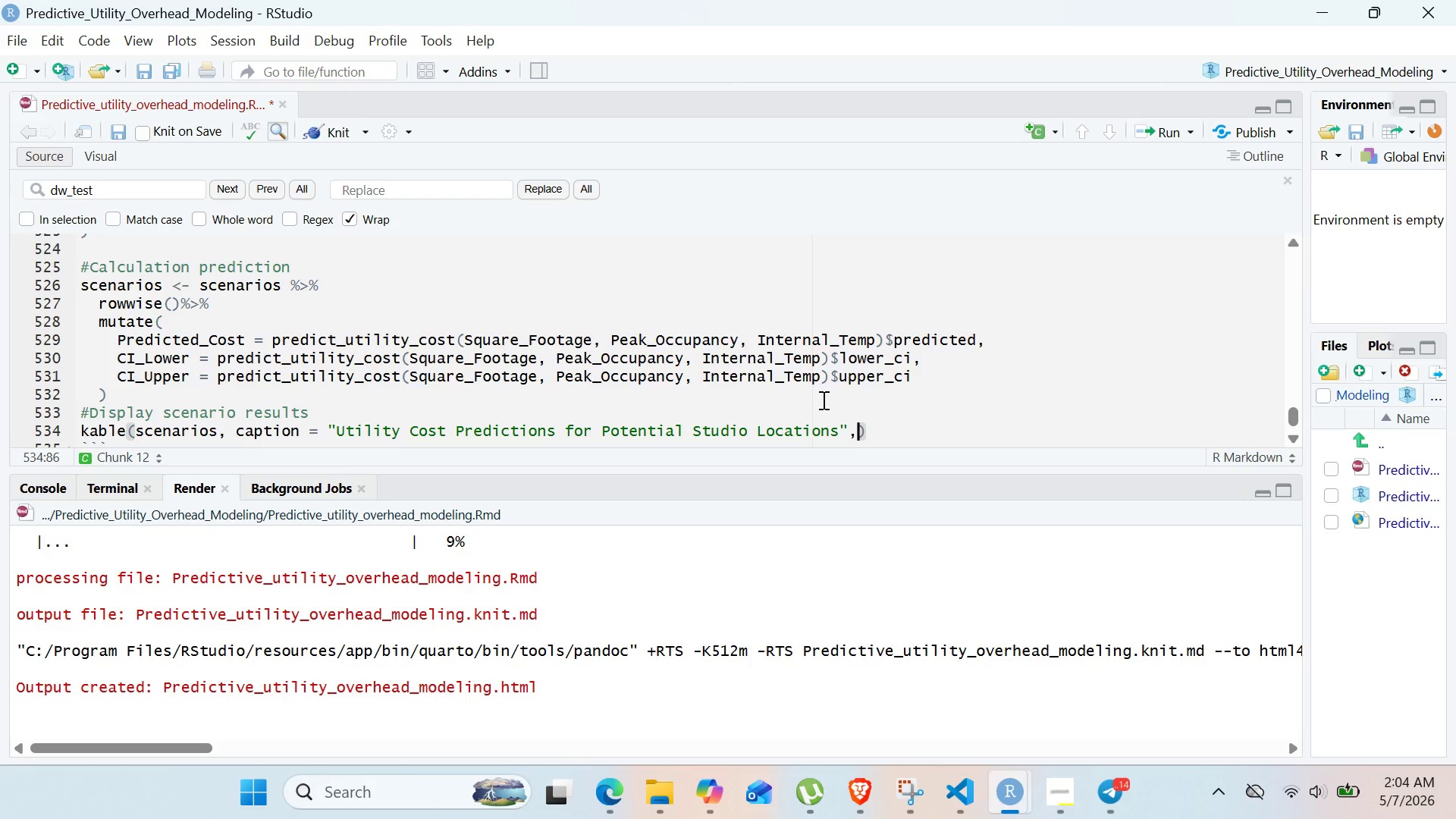 
key(Enter)
 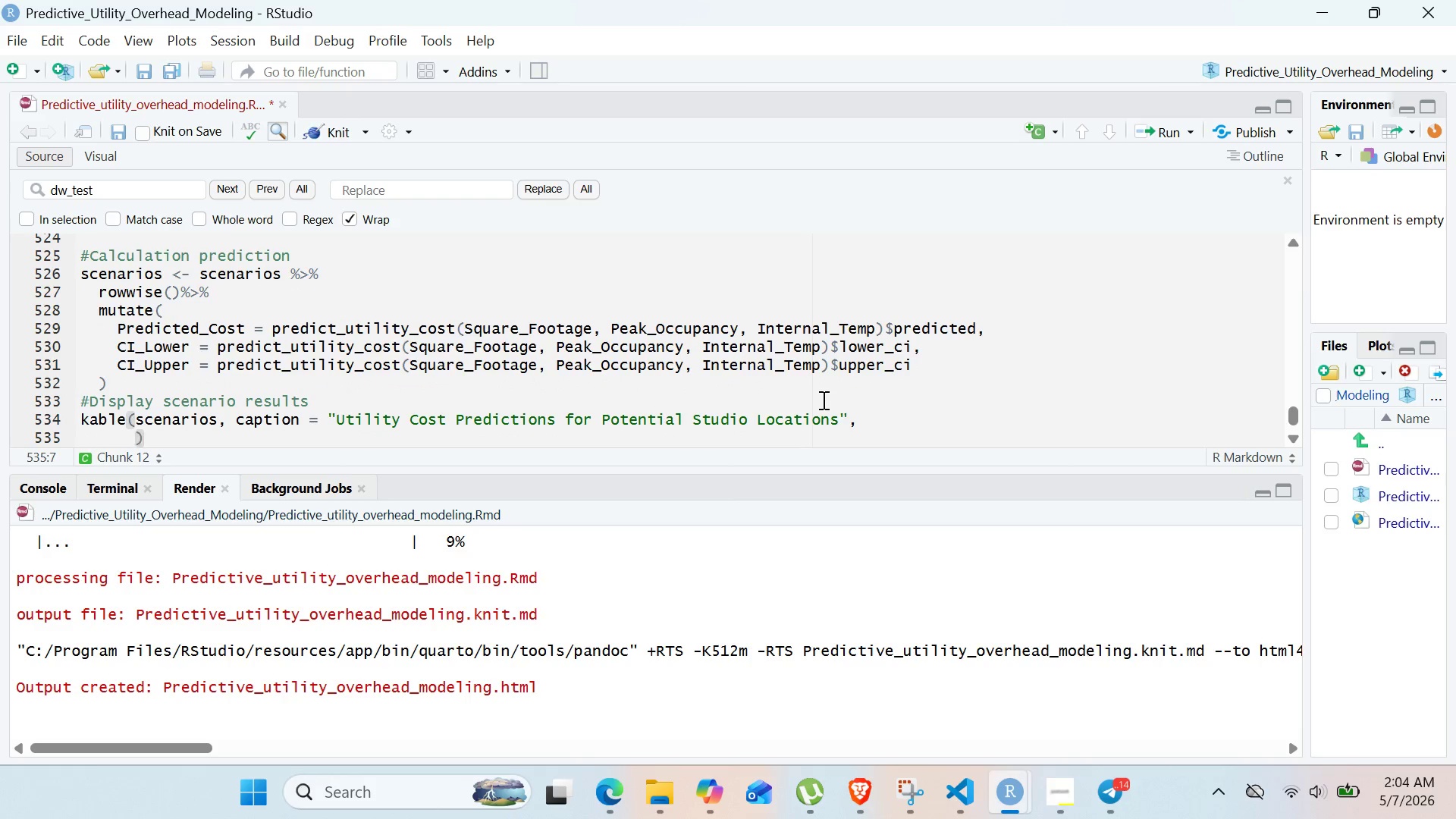 
type(booktabs = TRUE)
 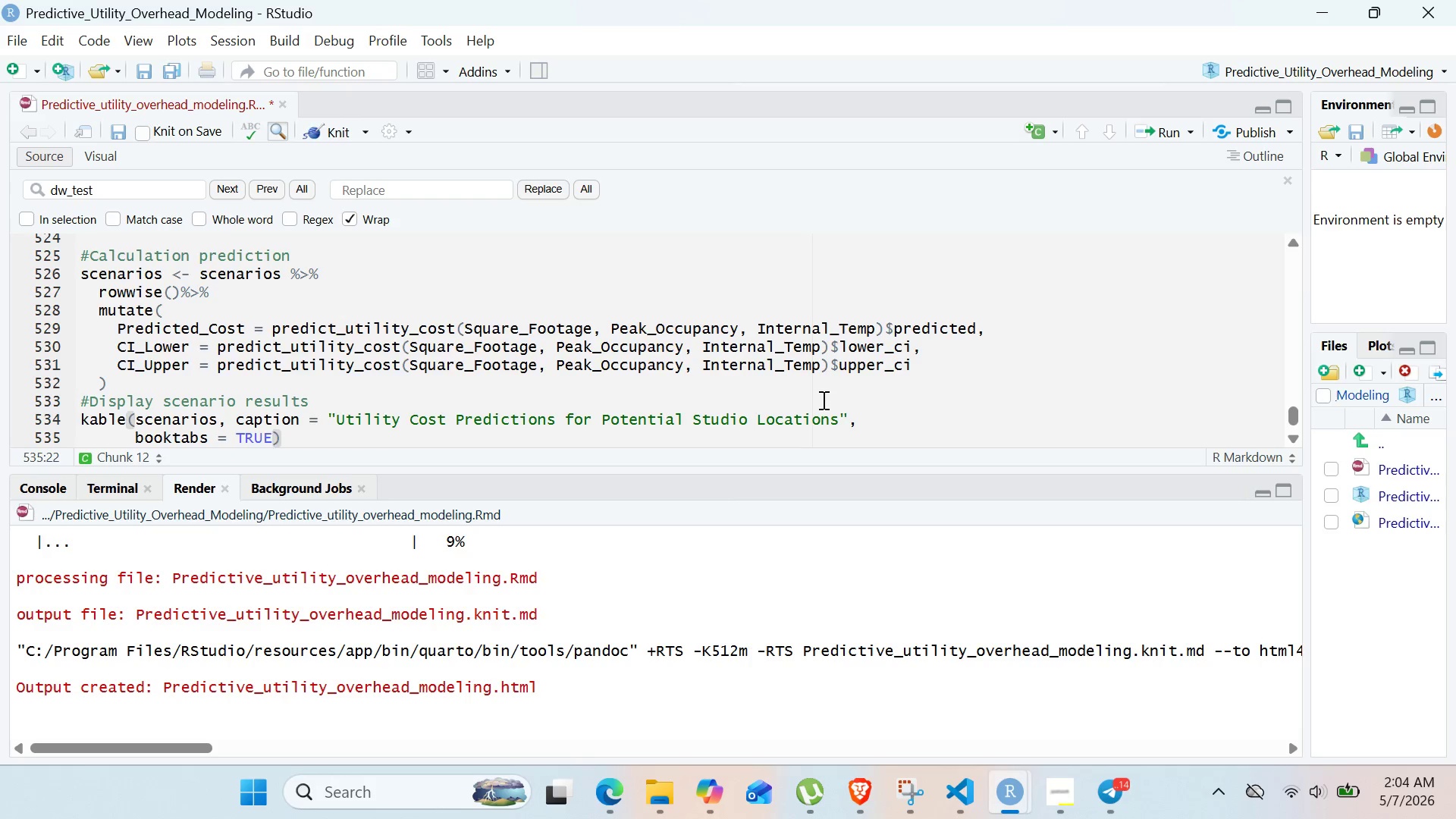 
key(Shift+ArrowRight)
 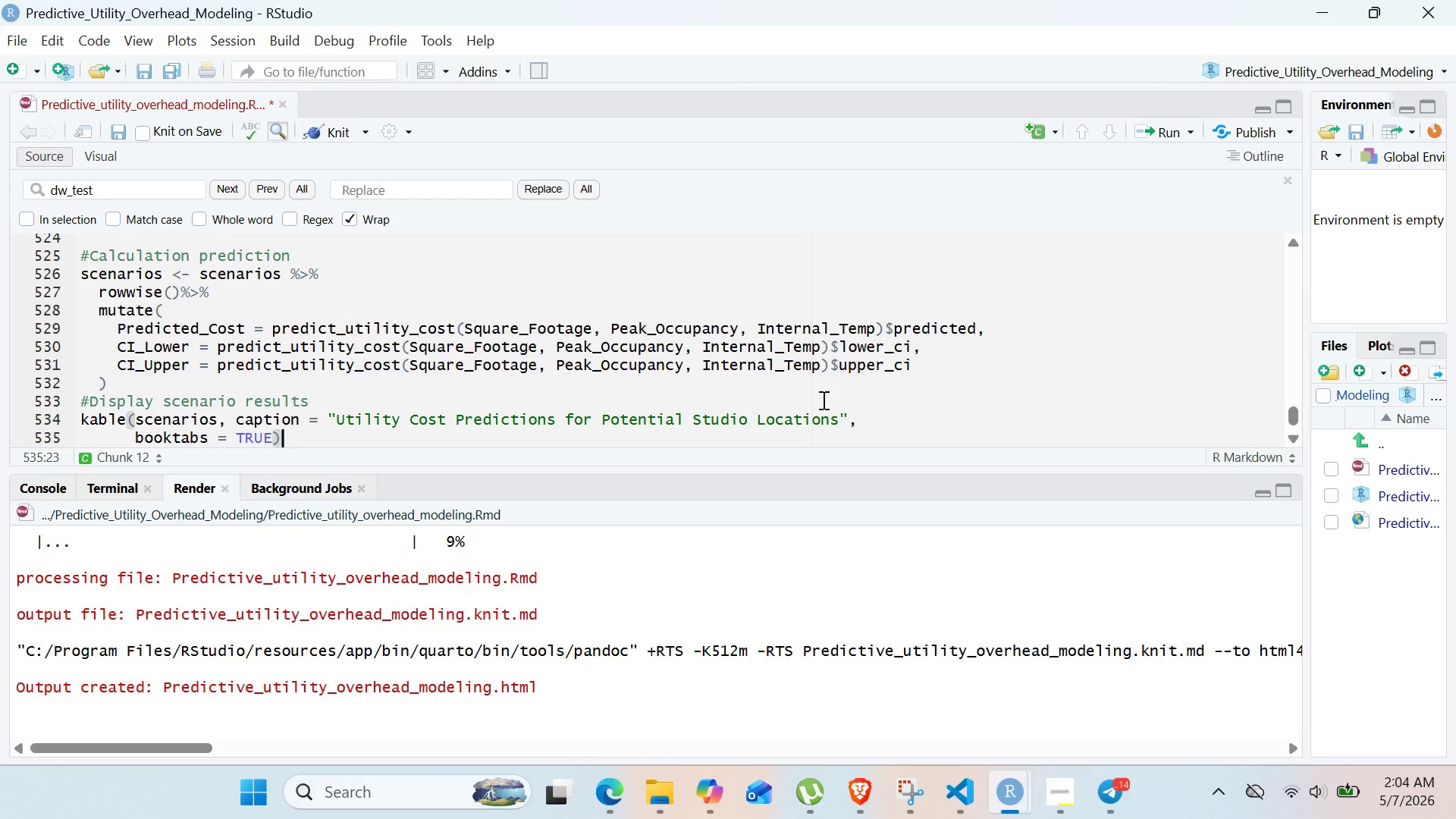 
key(Shift+Space)
 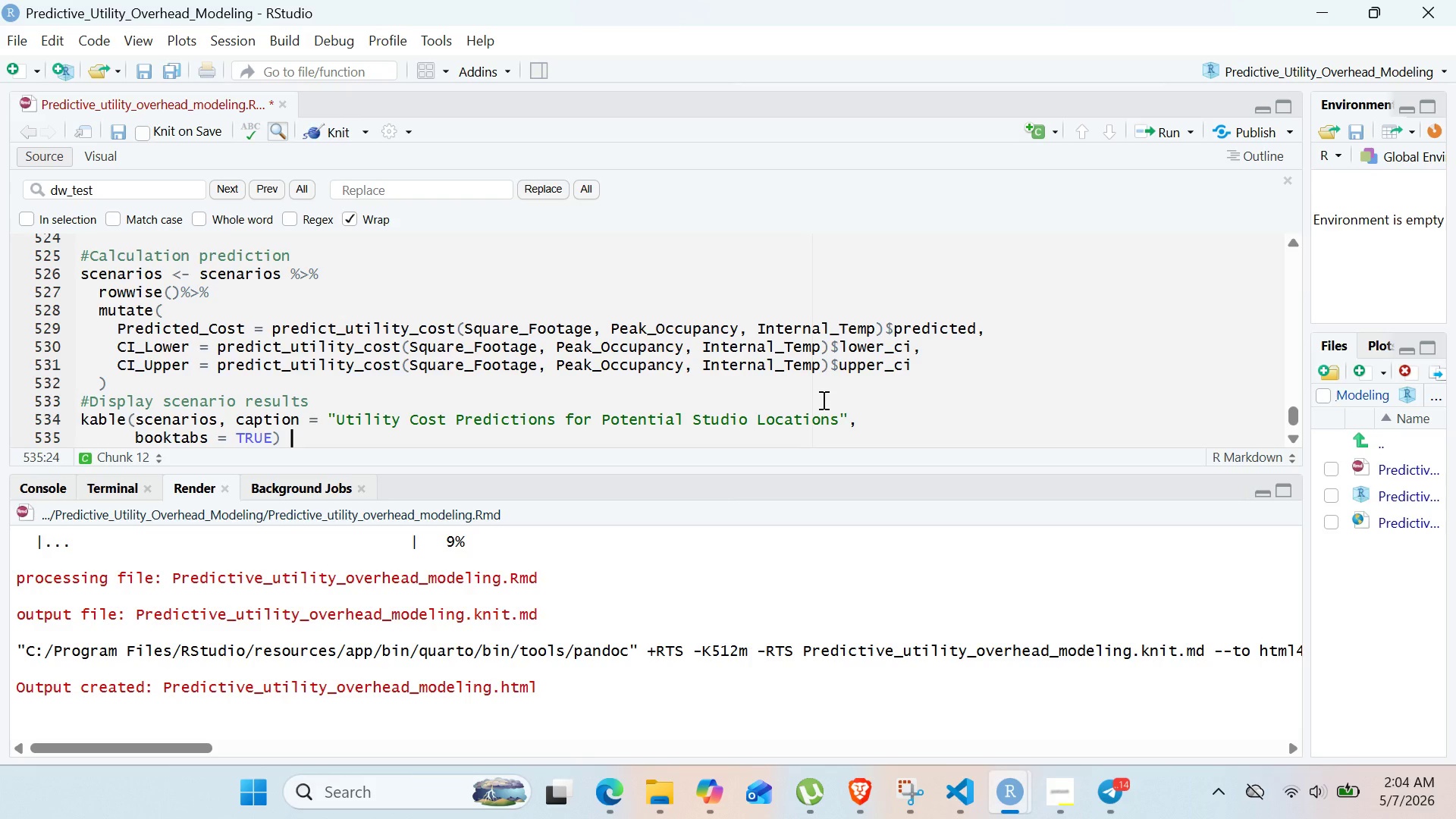 
key(Shift+5)
 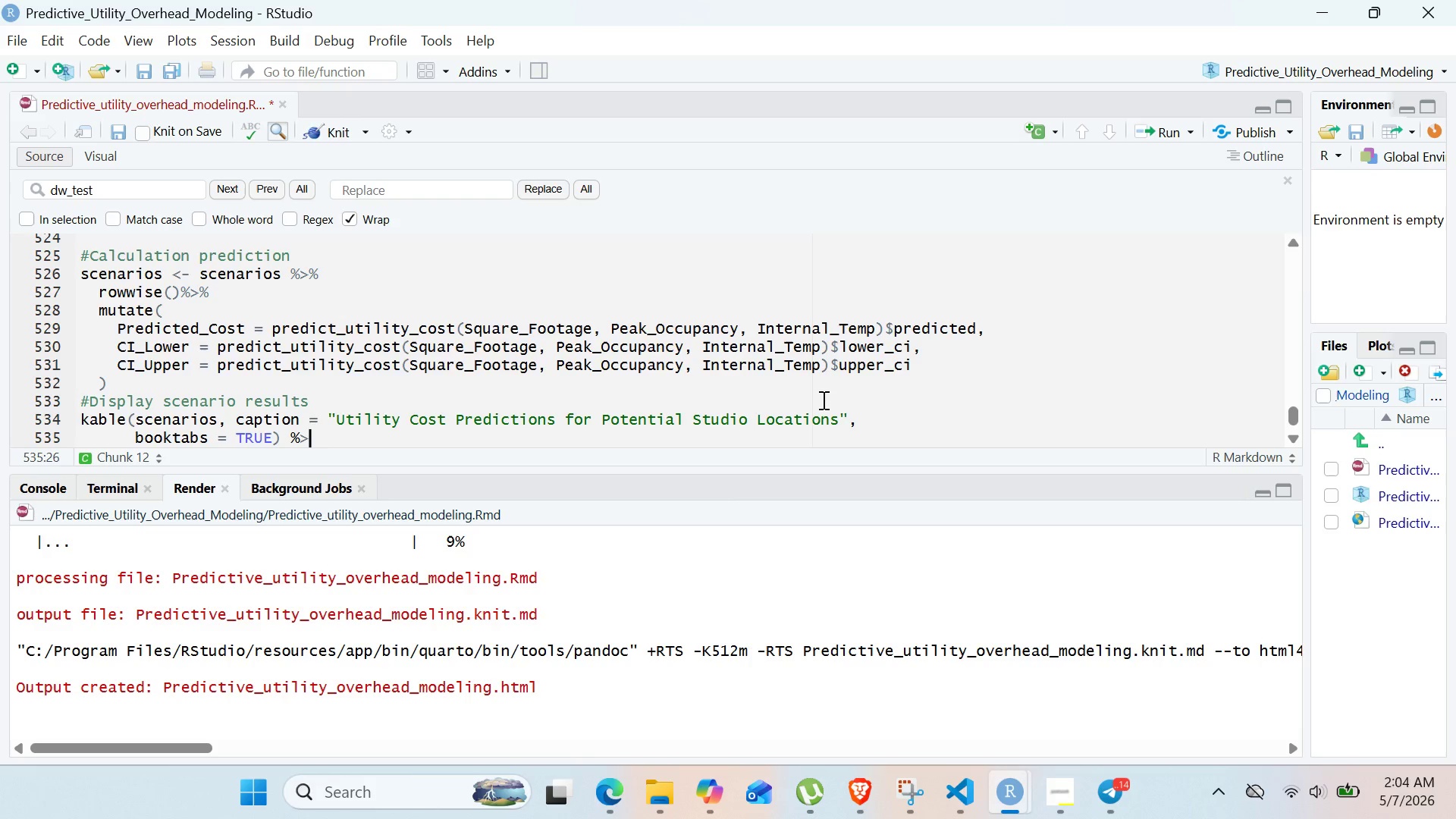 
key(Shift+Period)
 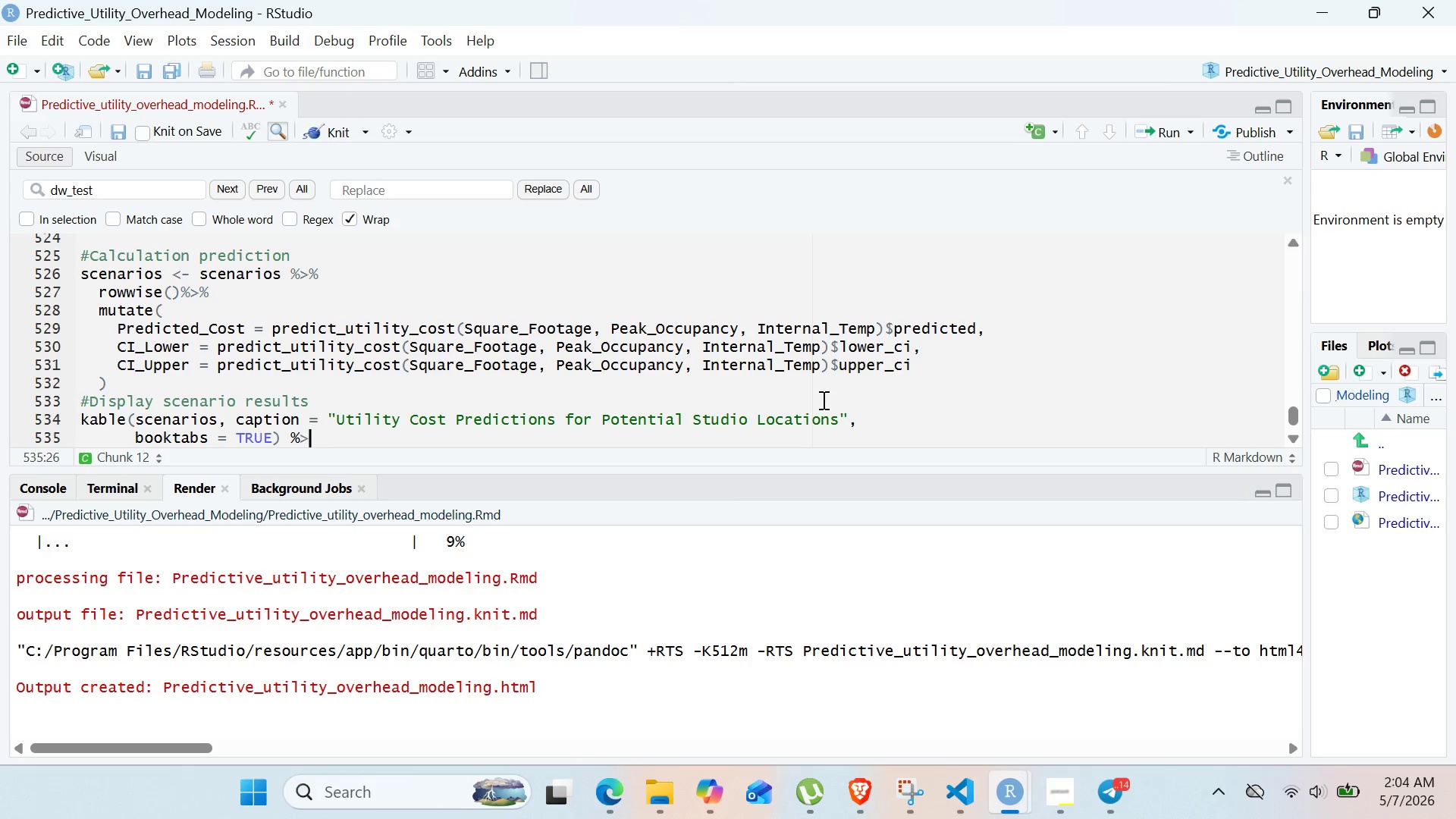 
key(Shift+5)
 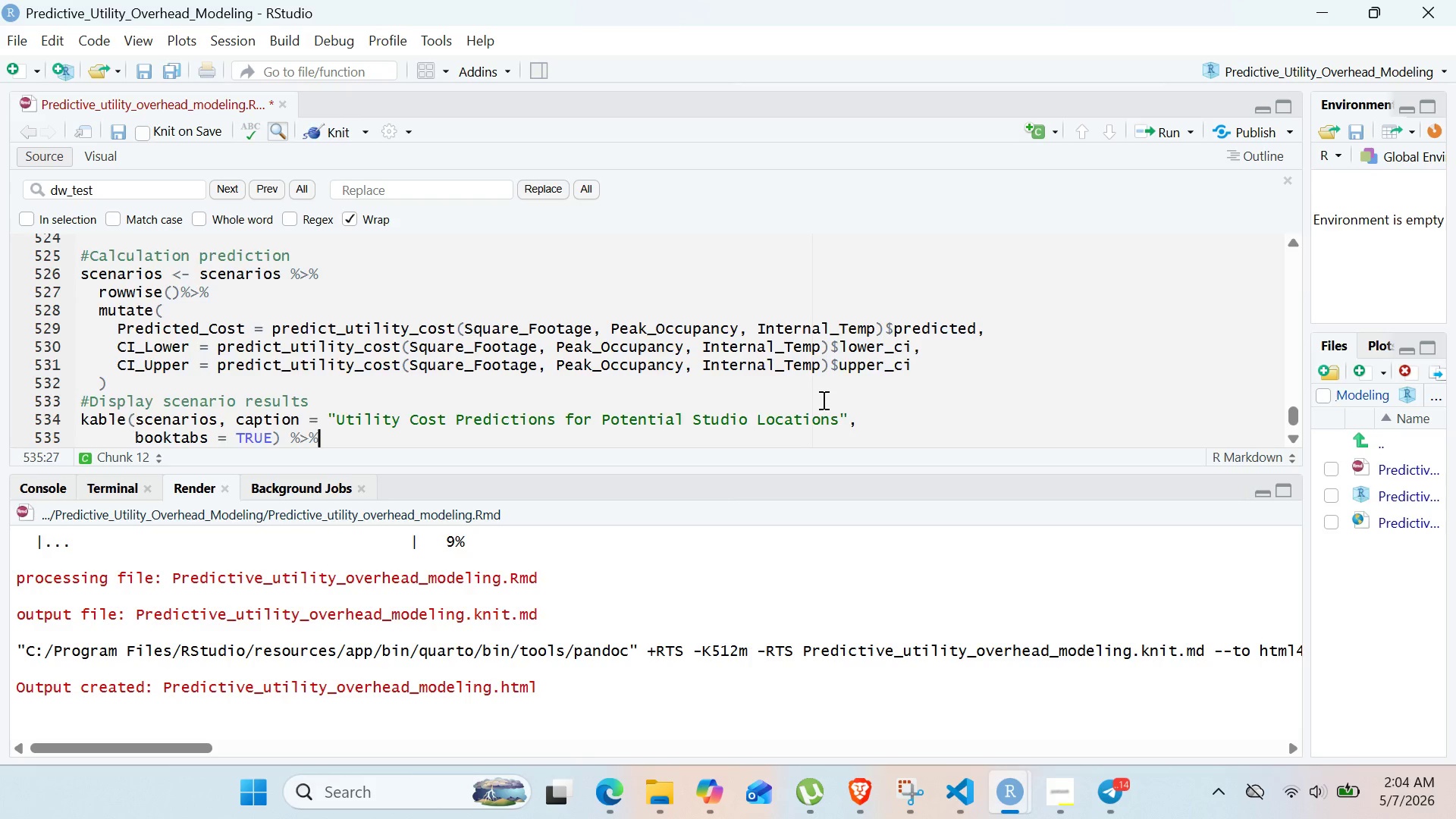 
key(Enter)
 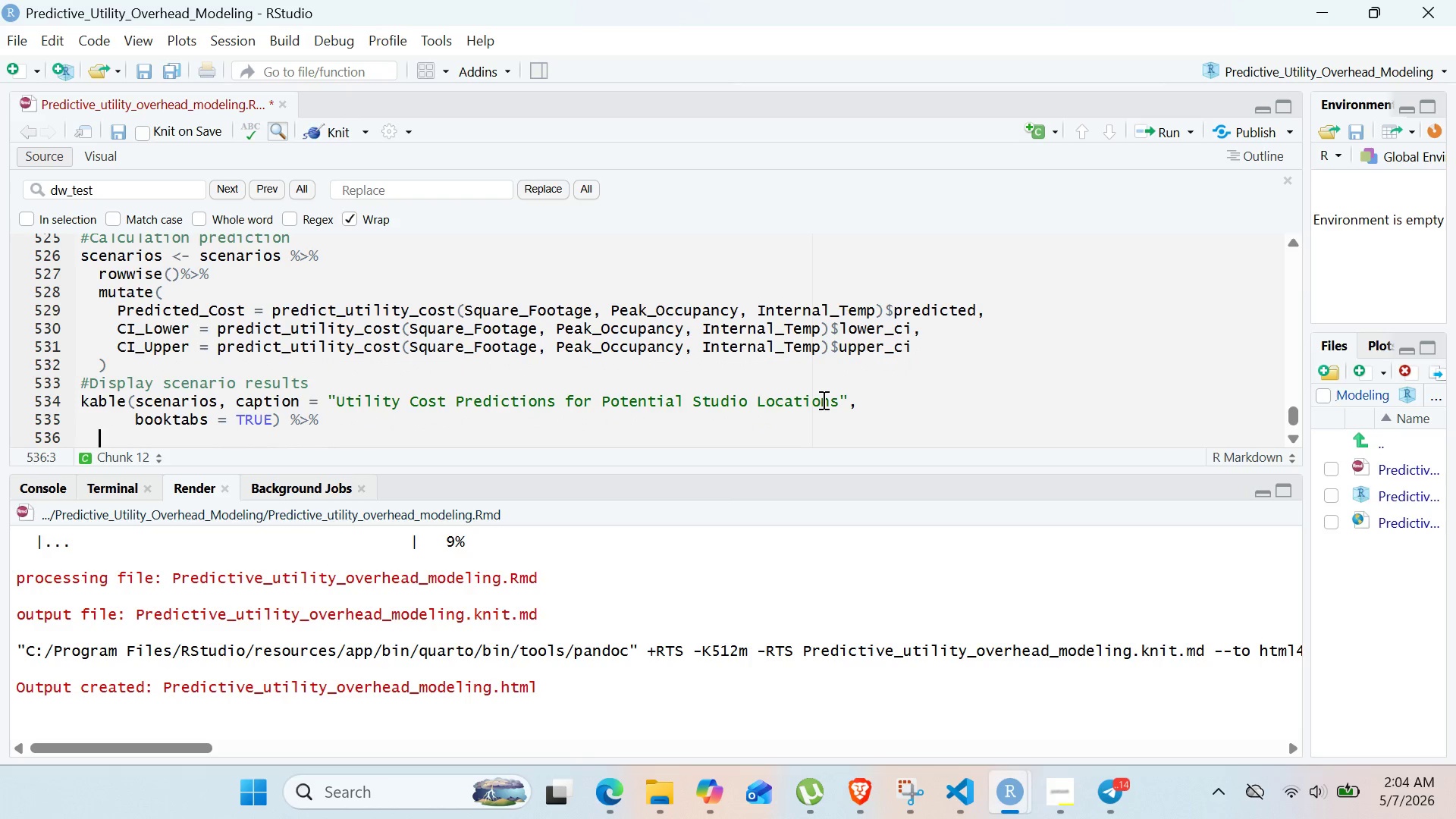 
type([PageUp]kable)
 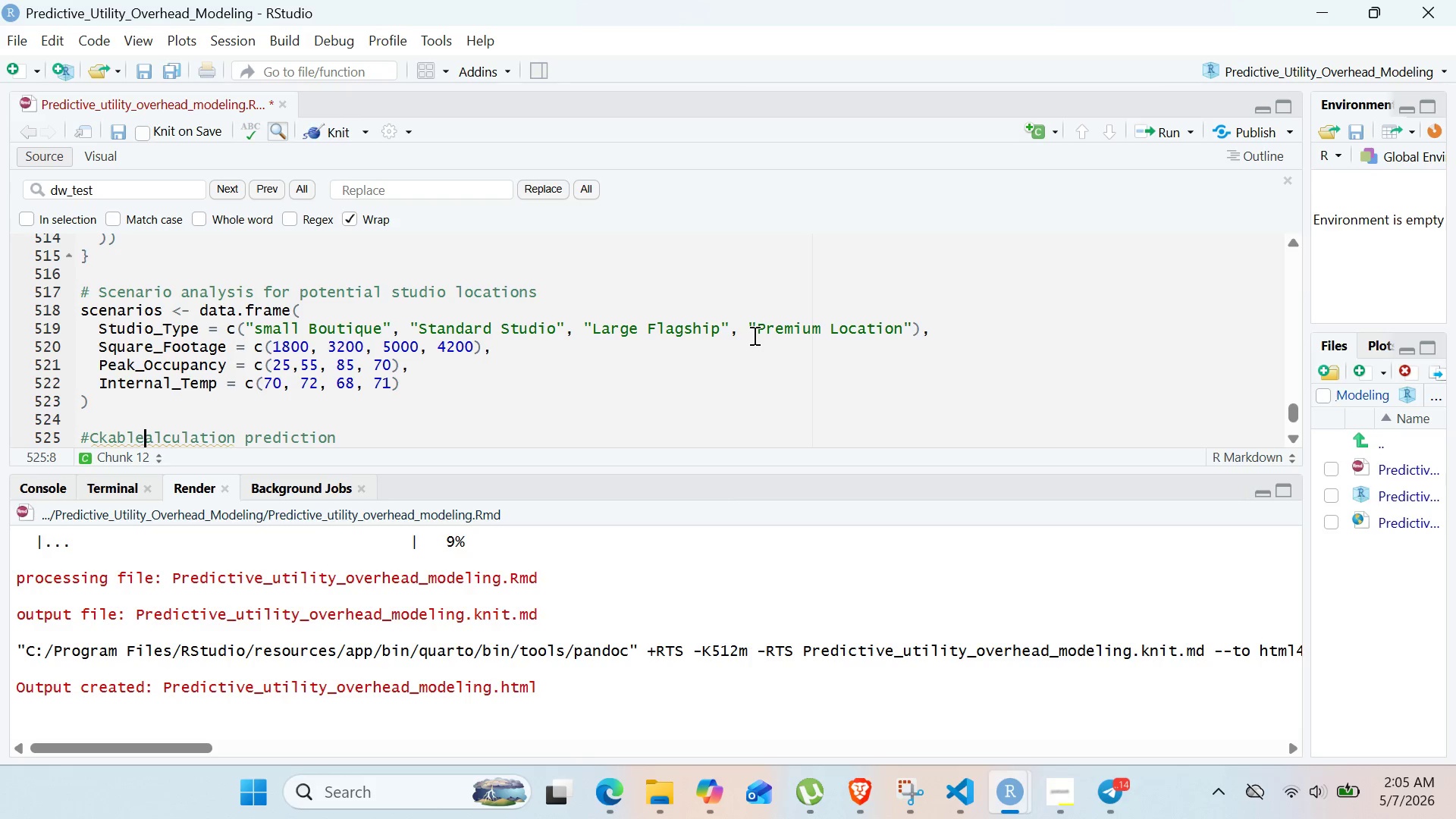 
wait(12.39)
 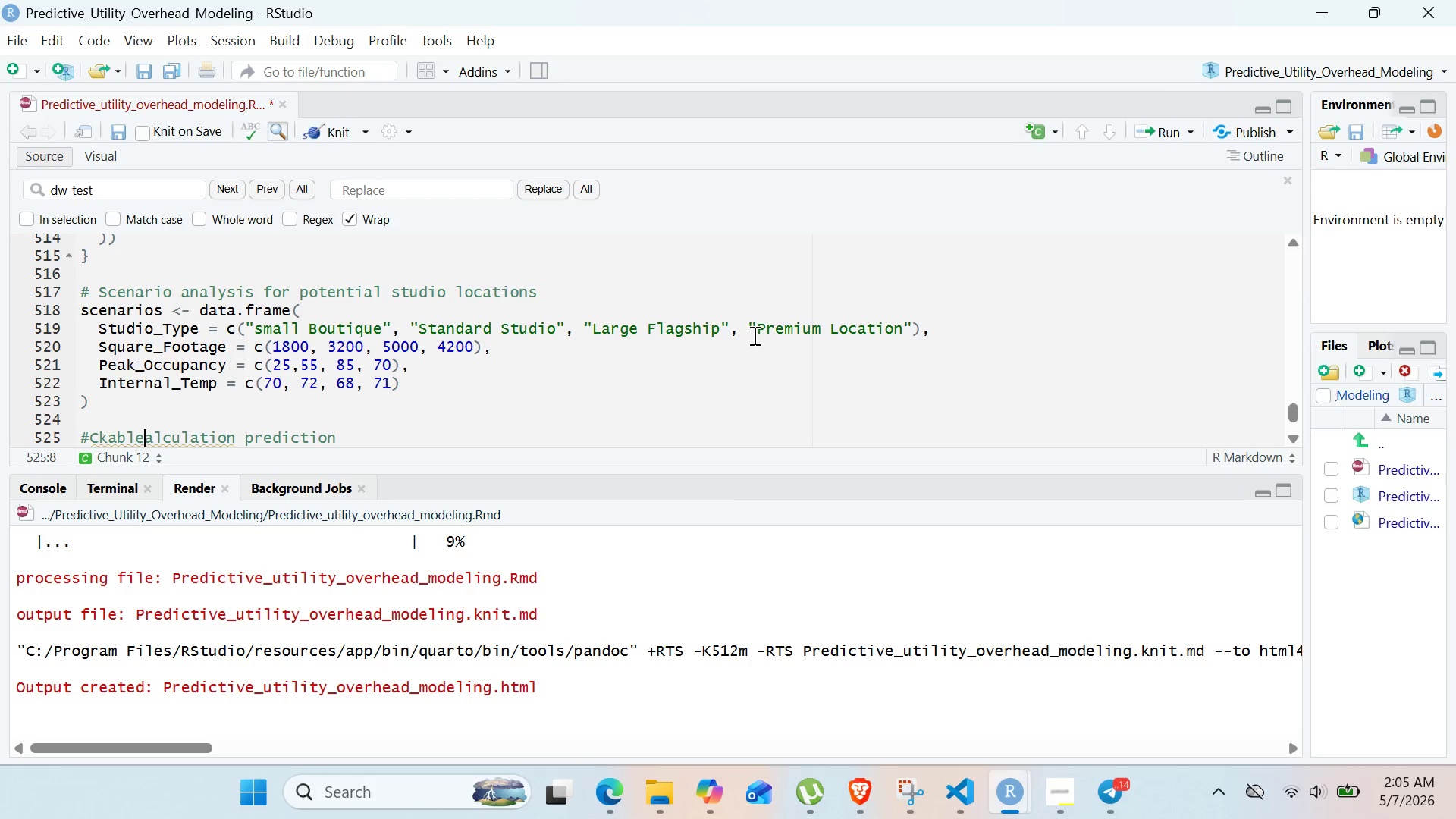 
left_click_drag(start_coordinate=[99, 435], to_coordinate=[145, 440])
 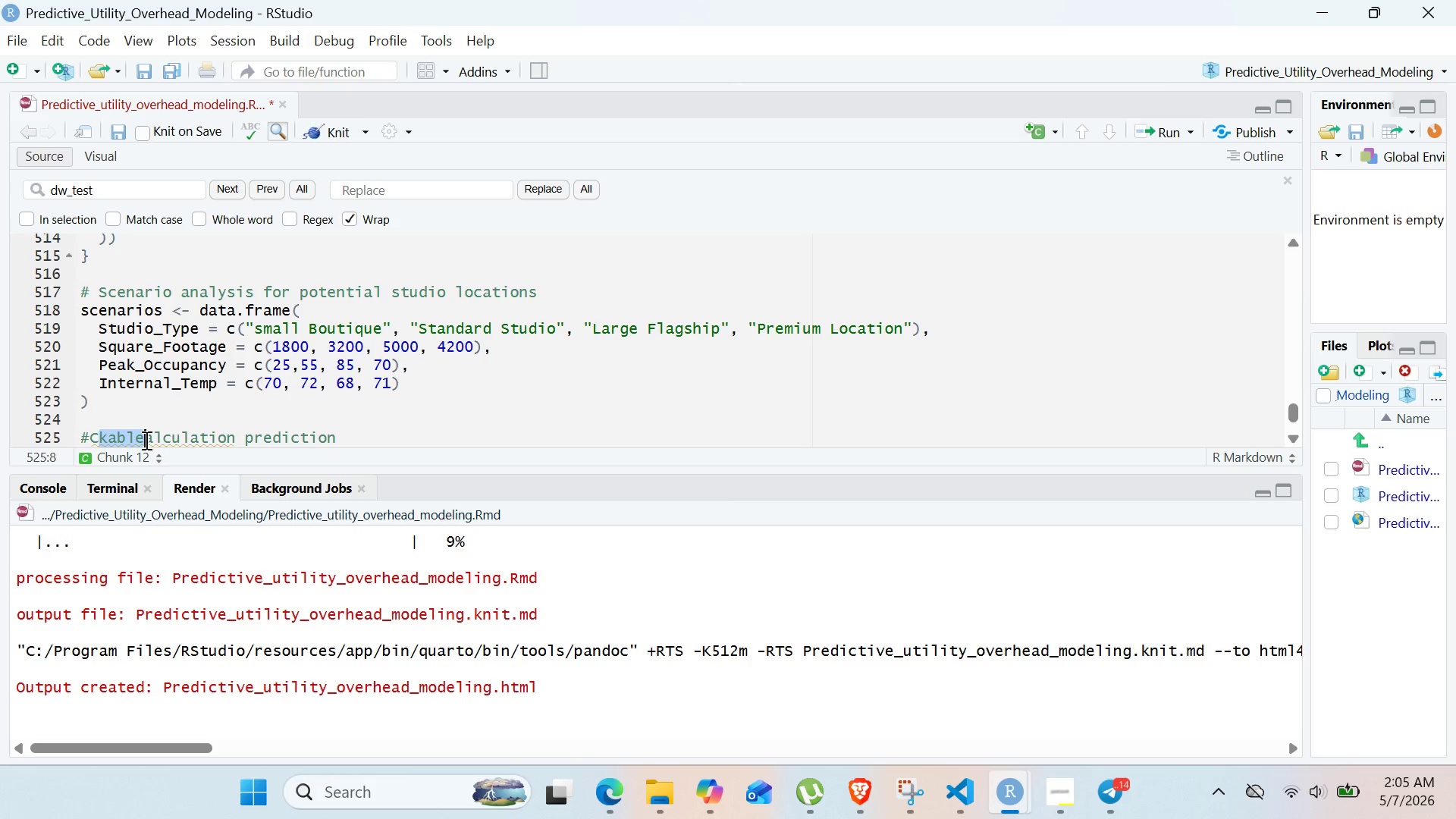 
key(Control+X)
 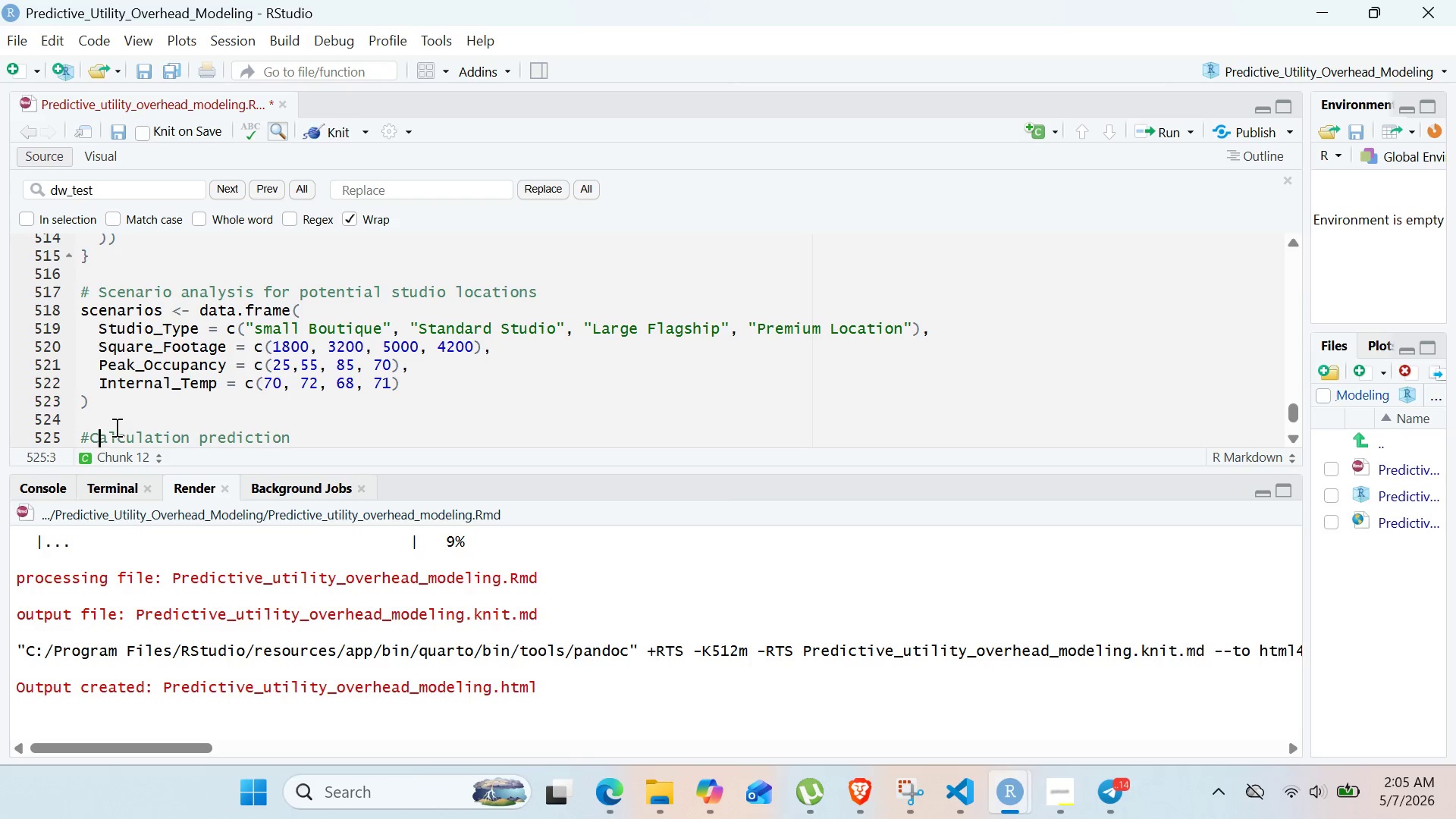 
left_click([114, 425])
 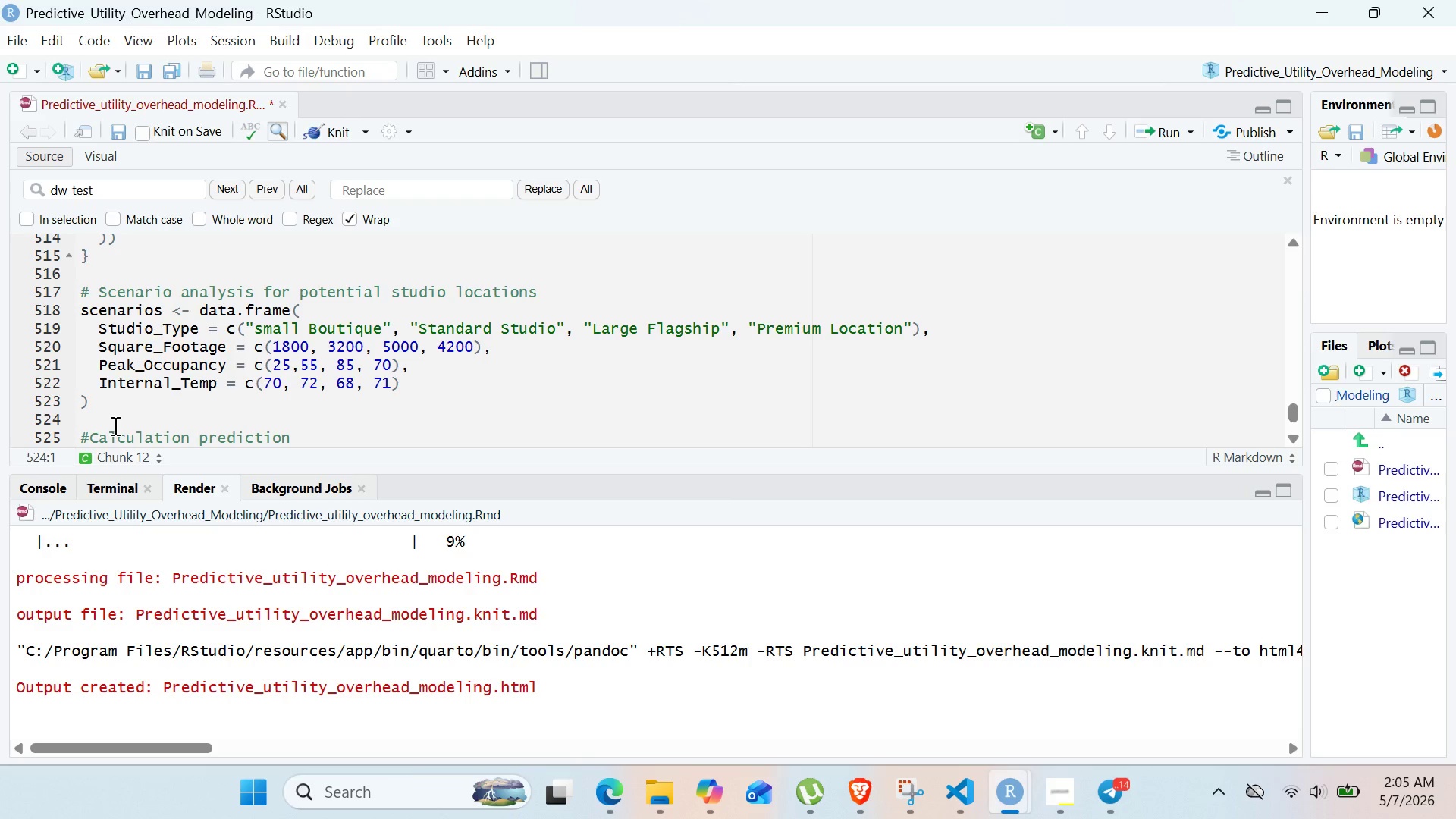 
key(Control+ControlLeft)
 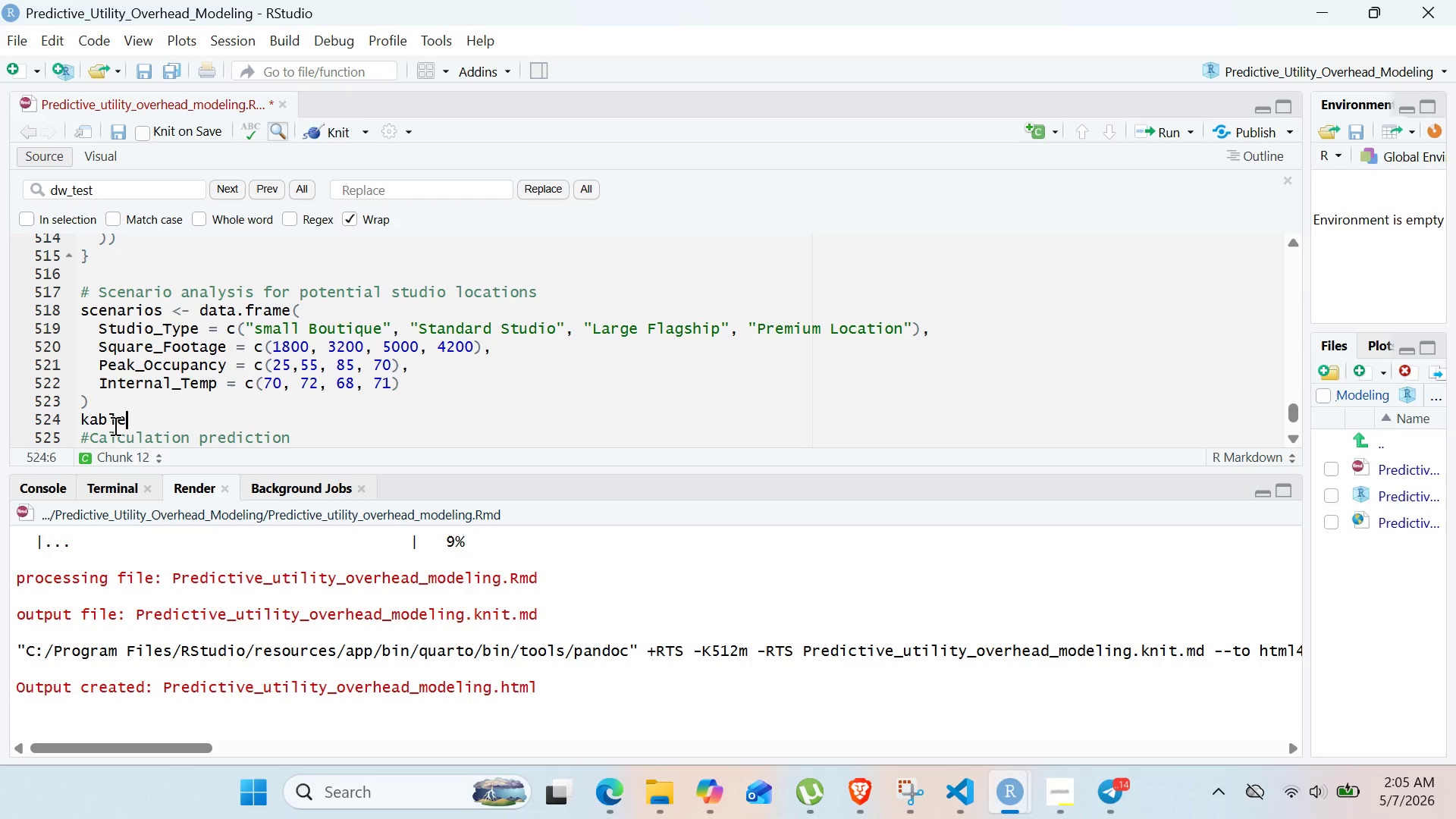 
key(Control+V)
 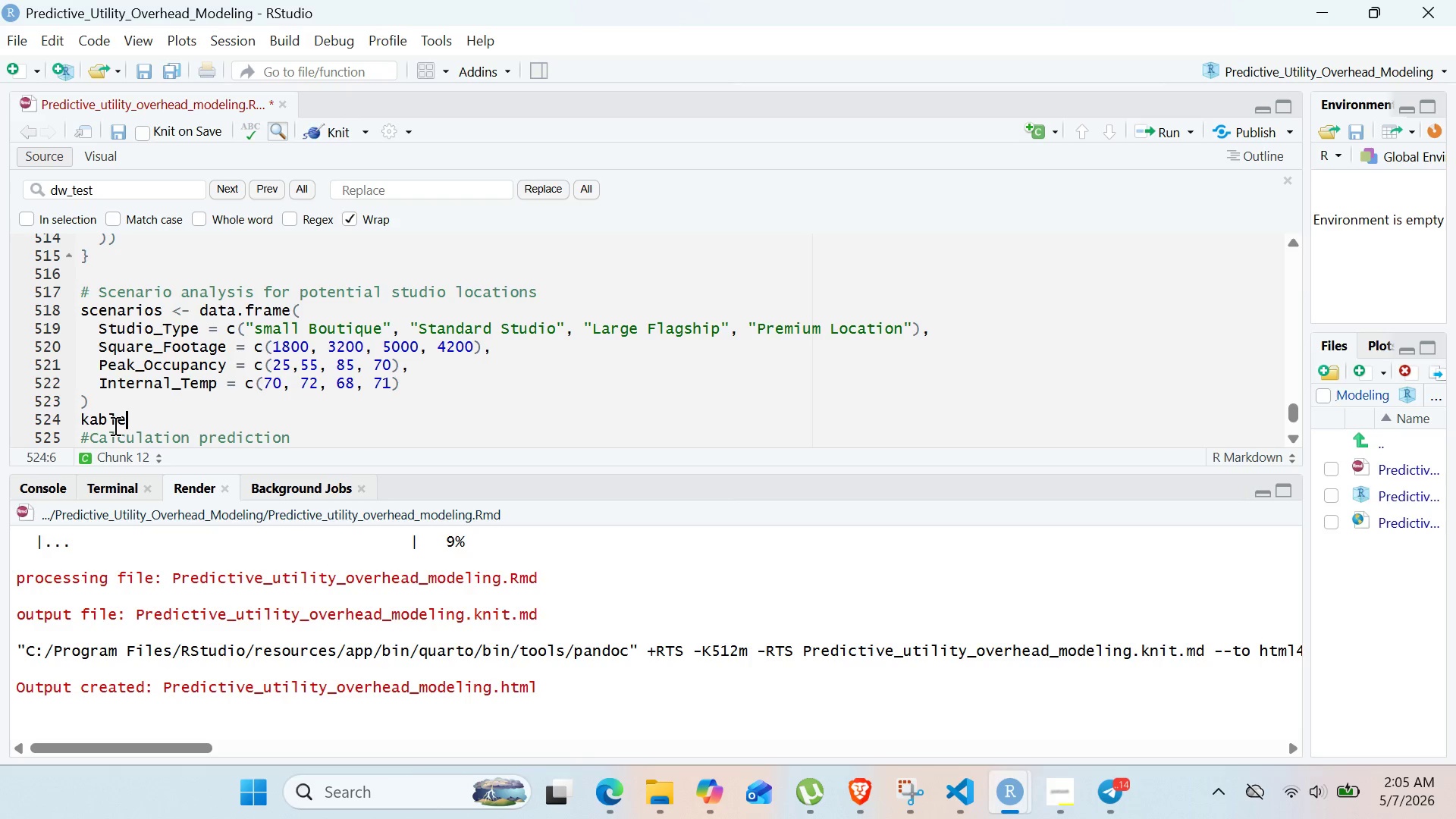 
wait(14.02)
 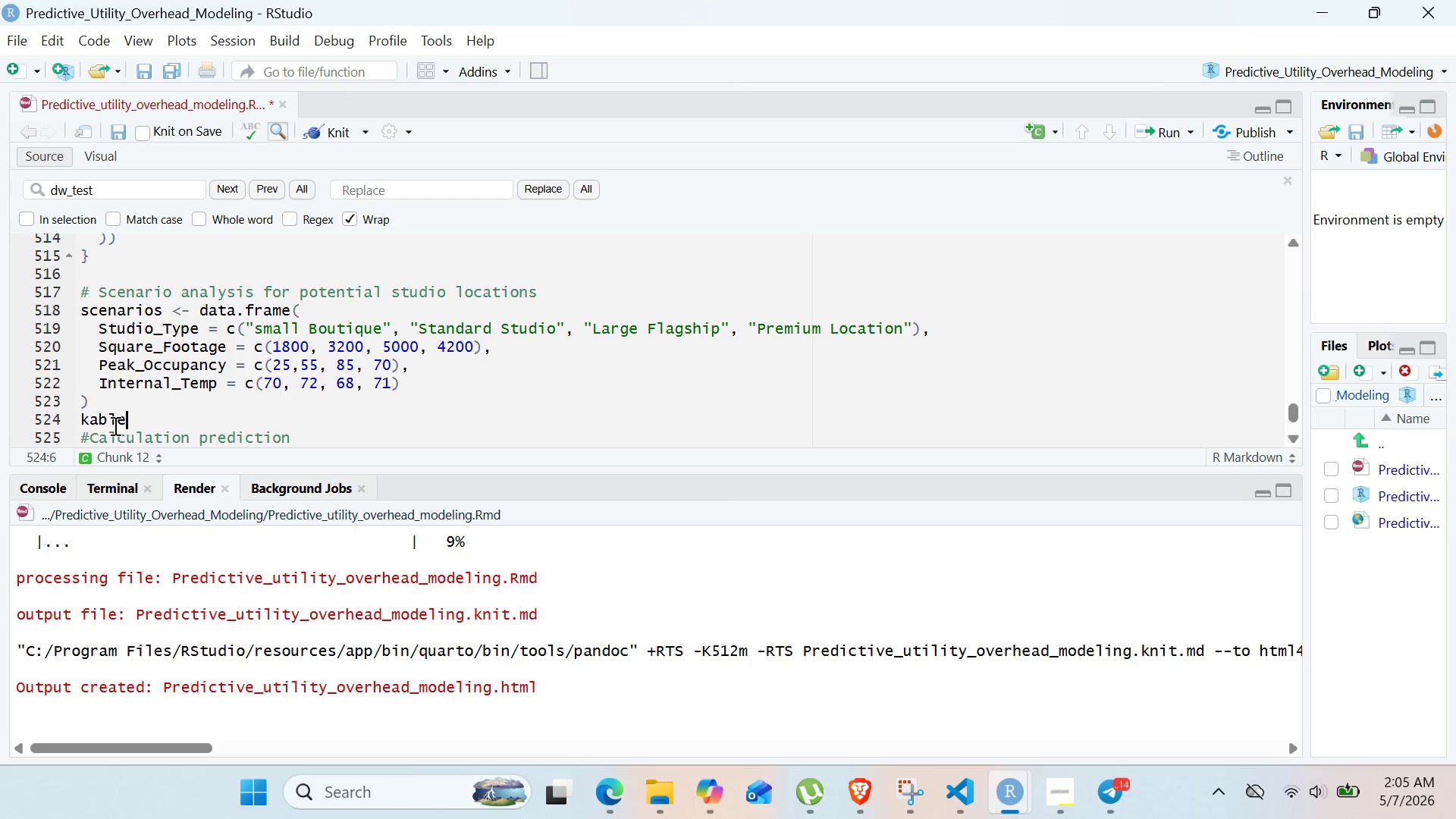 
double_click([105, 268])
 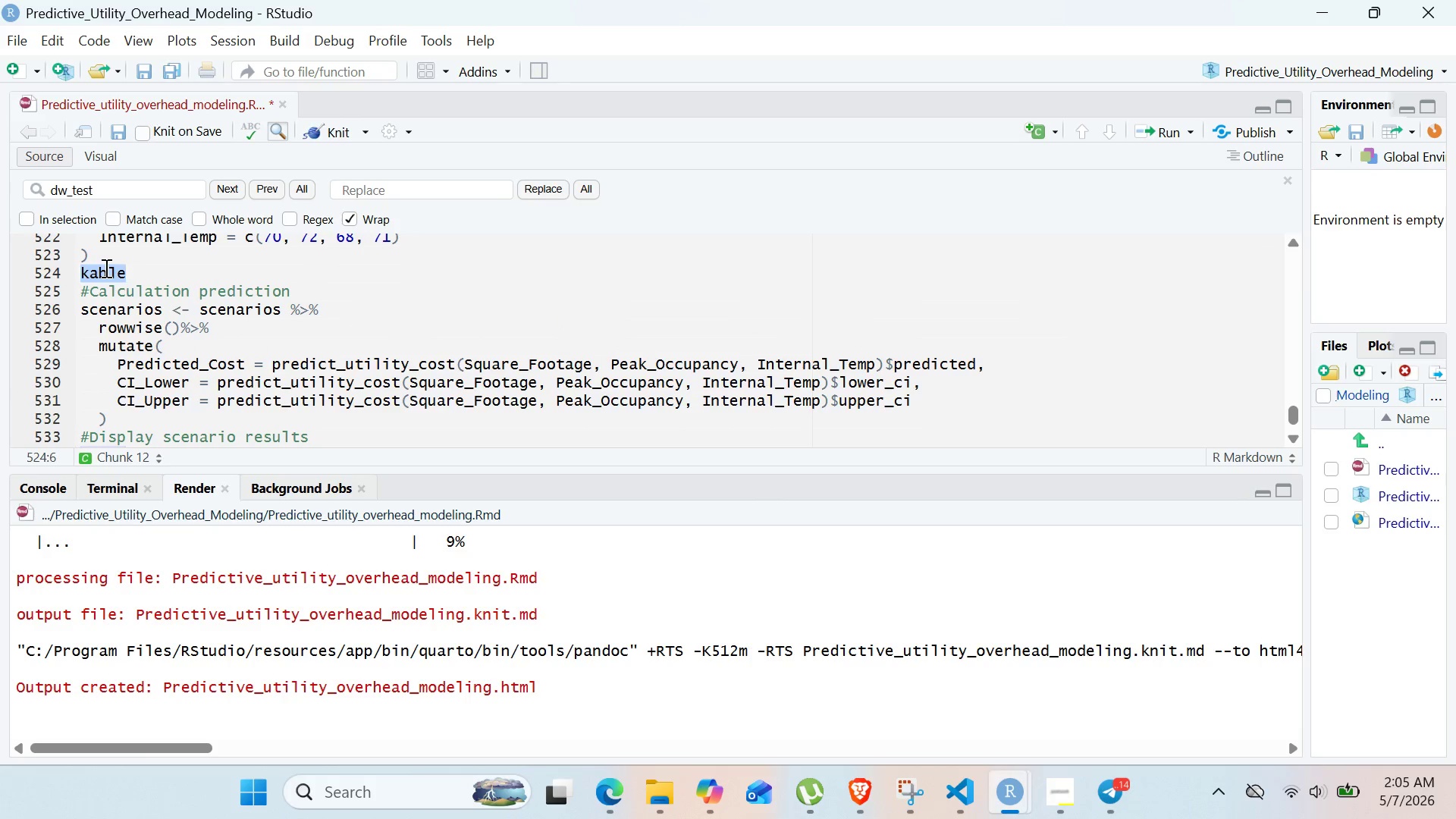 
key(Control+X)
 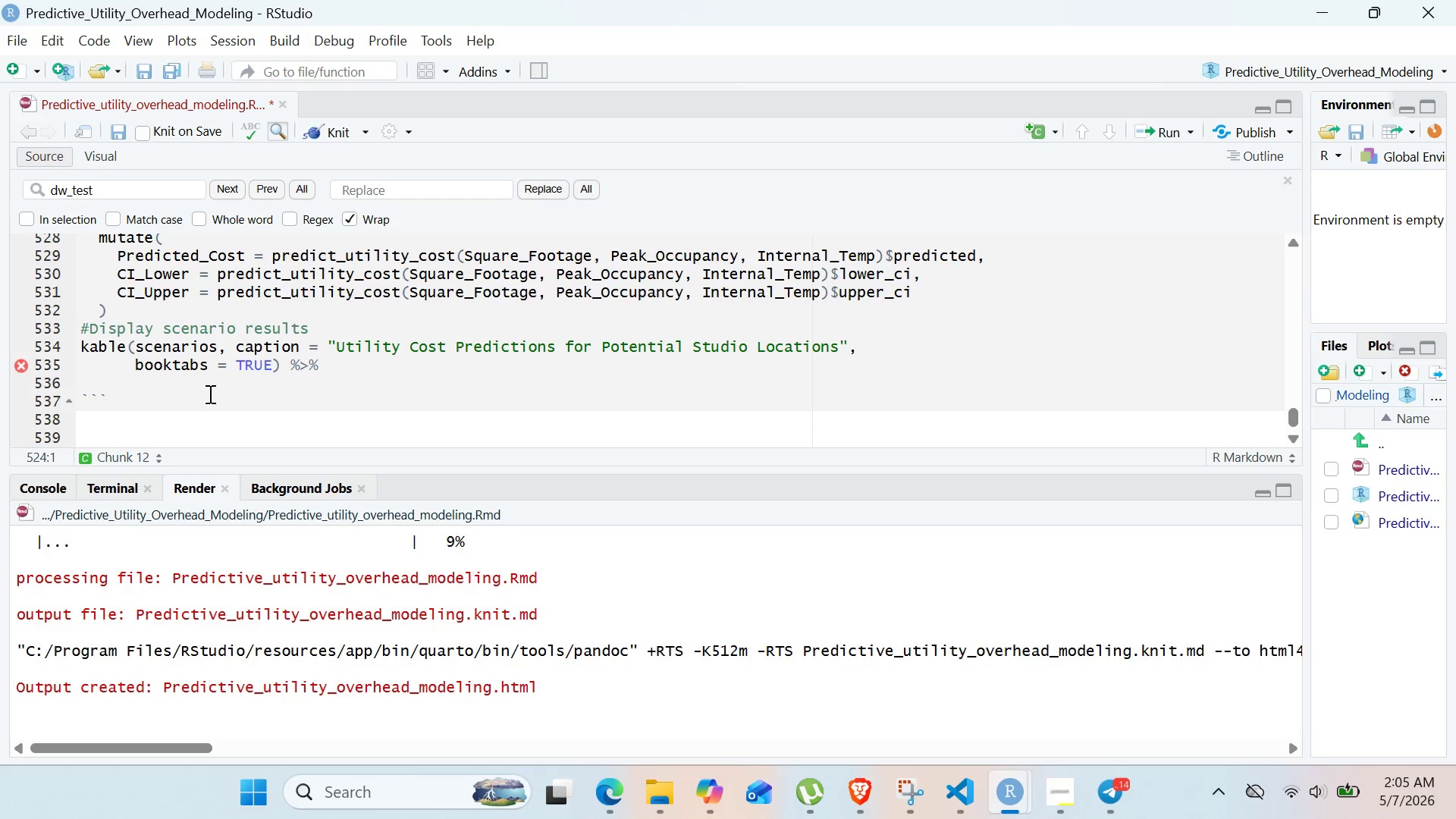 
left_click([113, 378])
 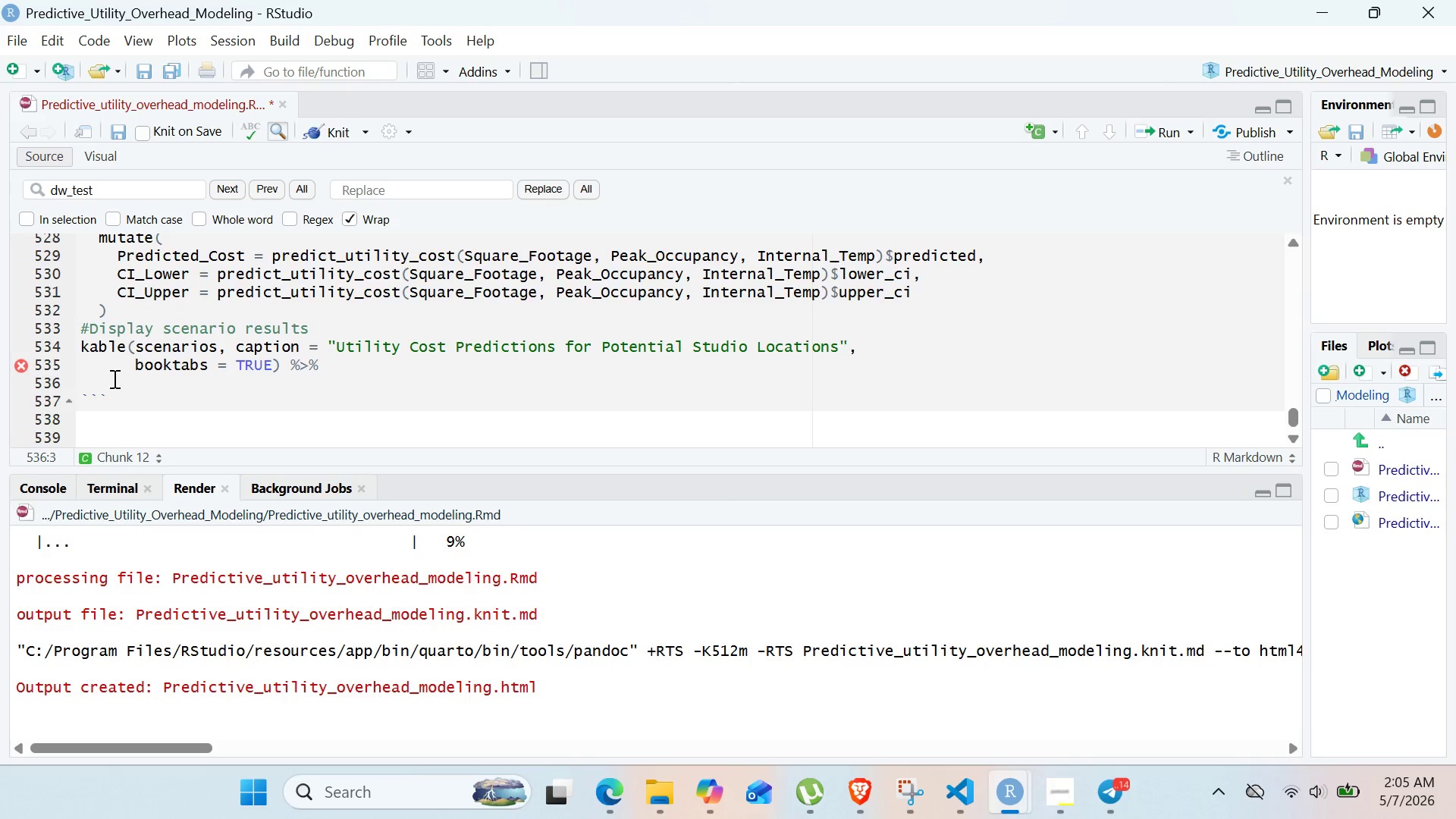 
key(Control+V)
 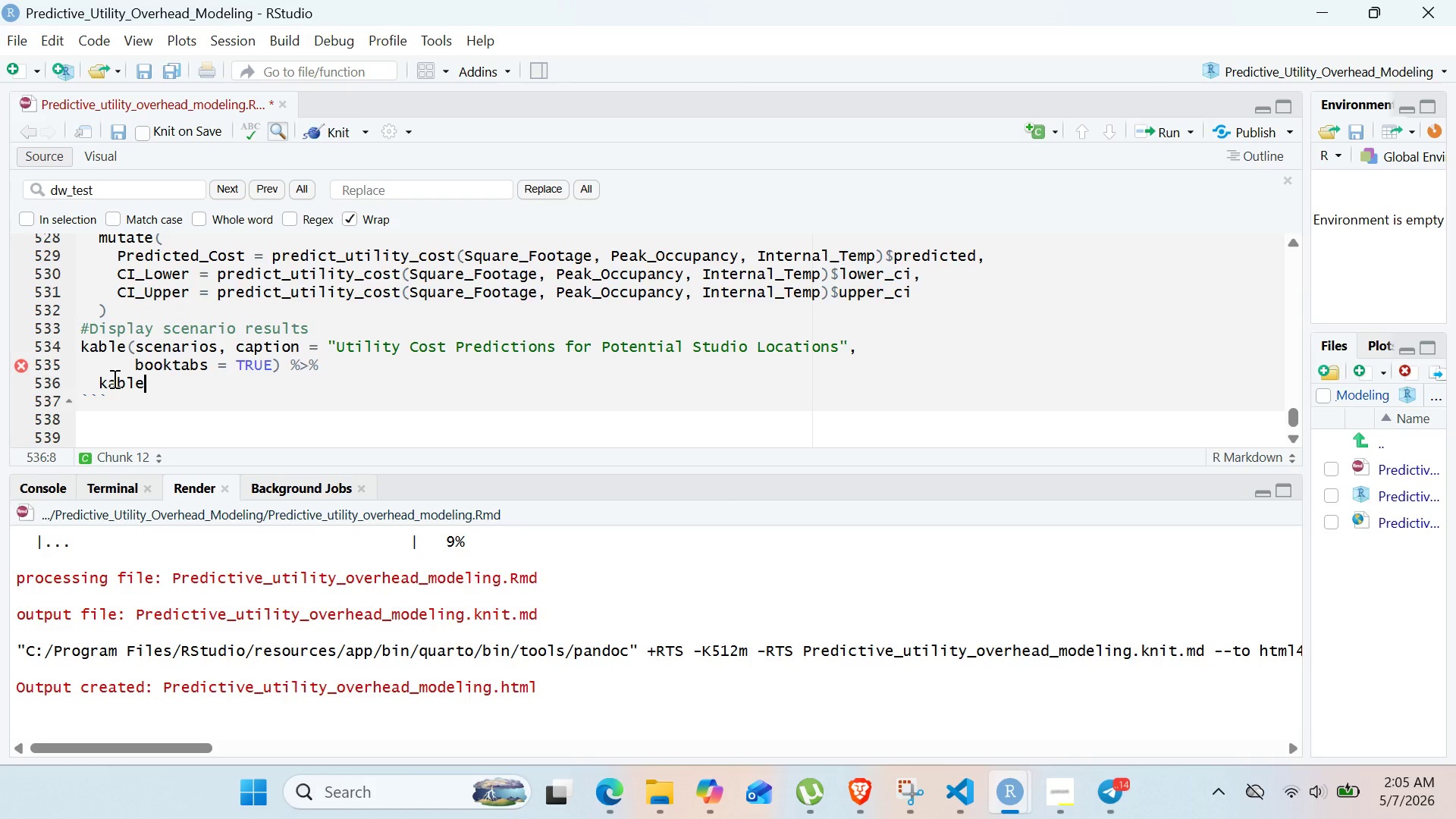 
type(_styling)
 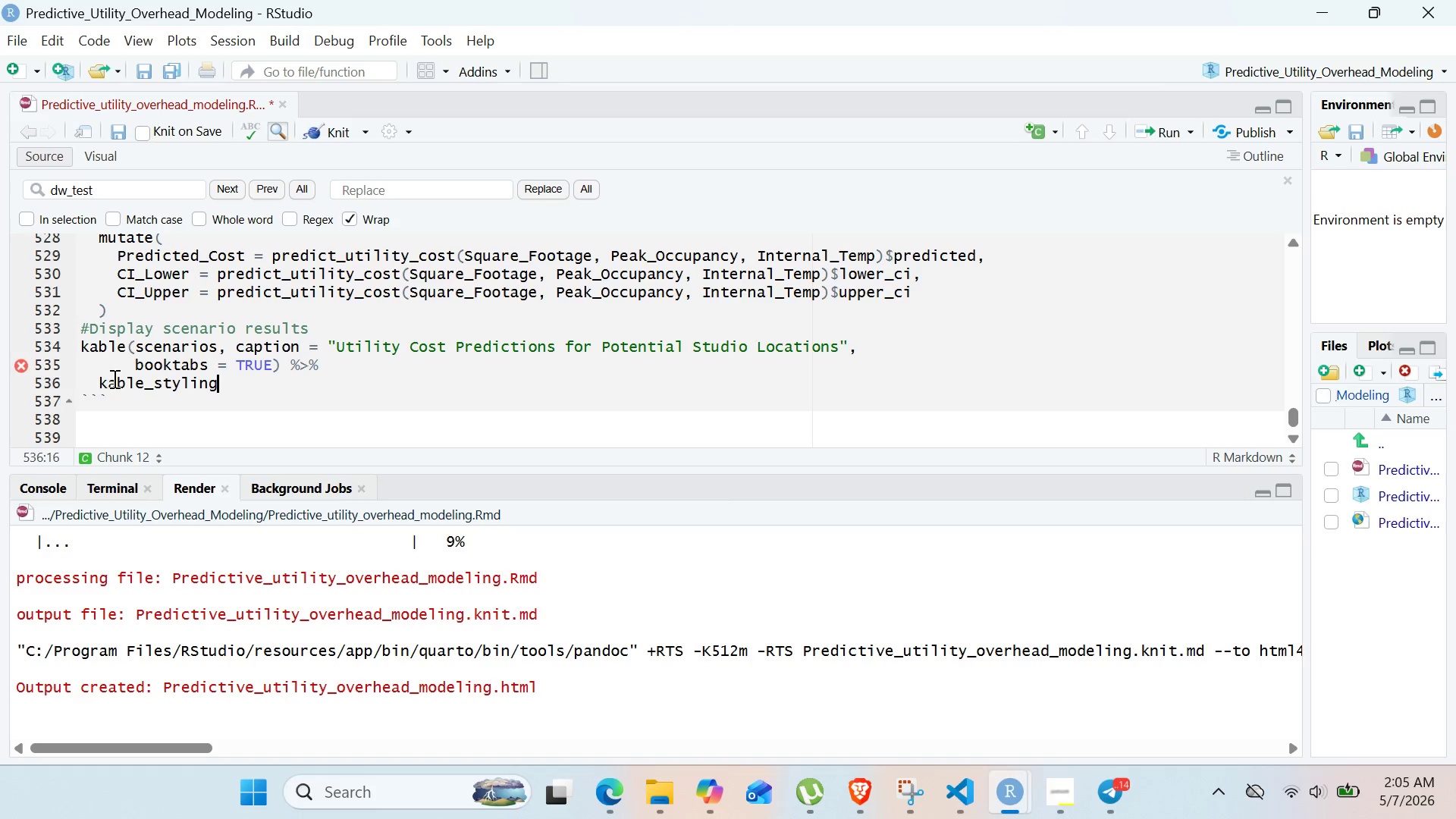 
type((boo)
 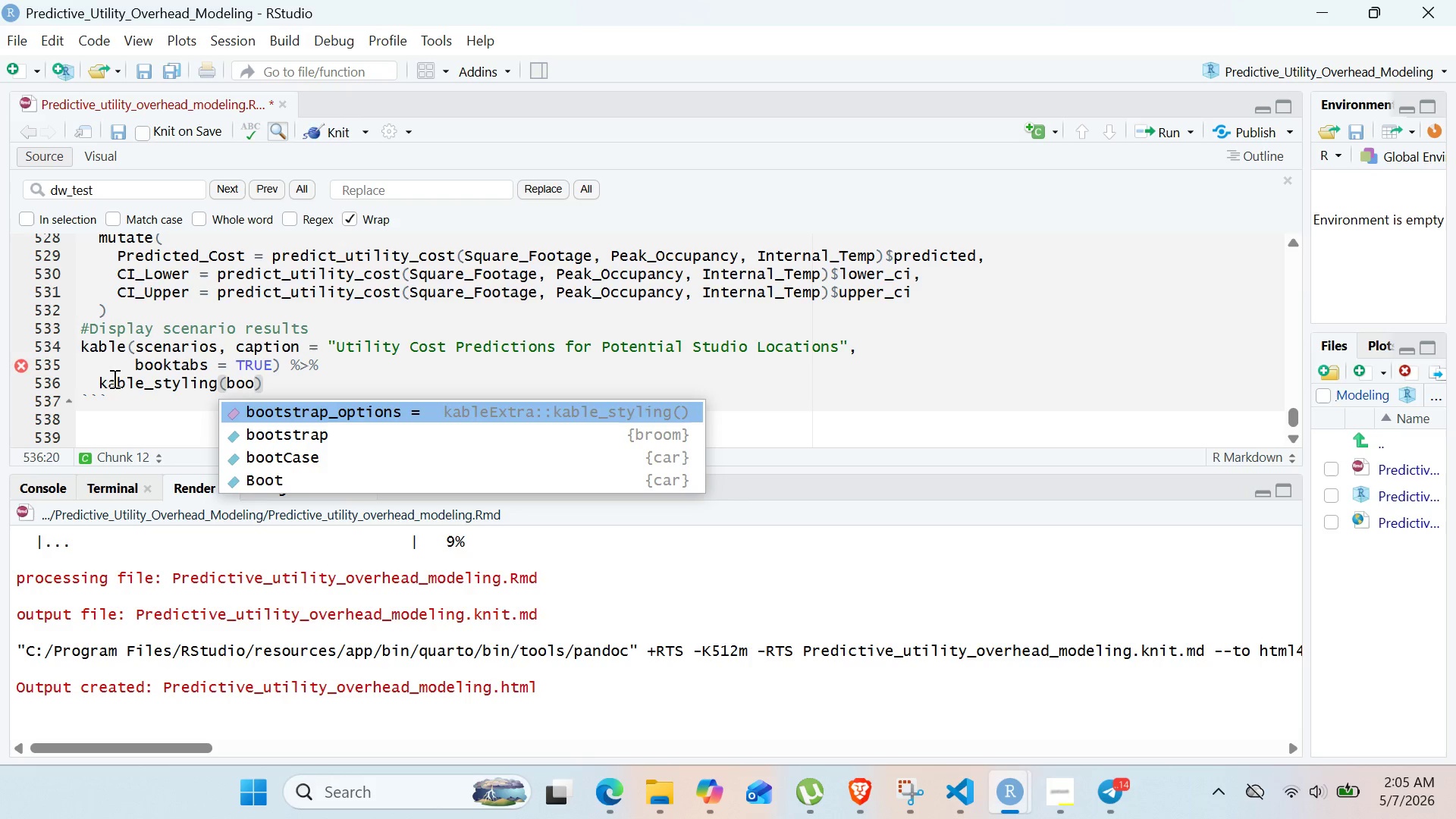 
key(Enter)
 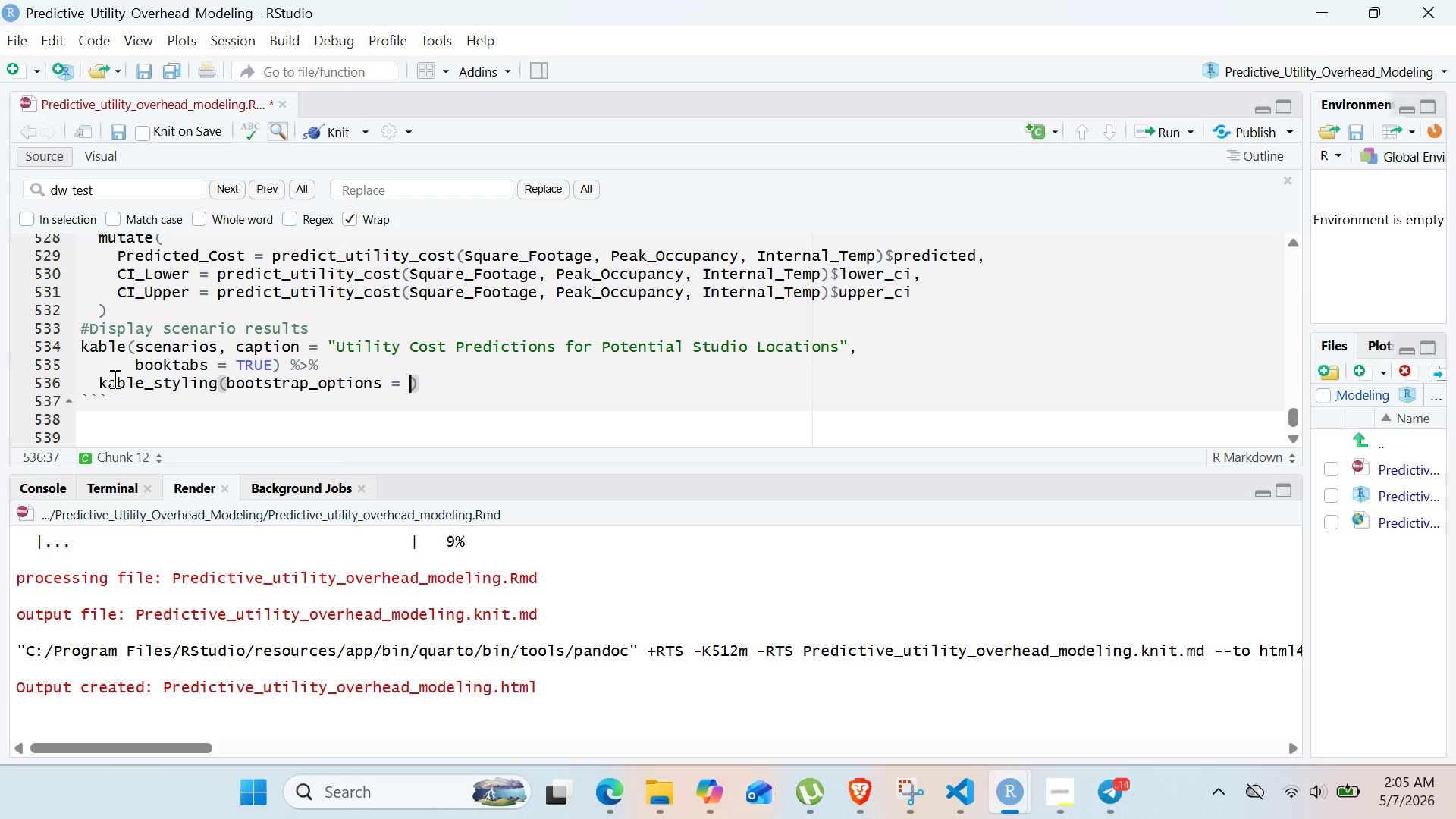 
type(c("stripd)
 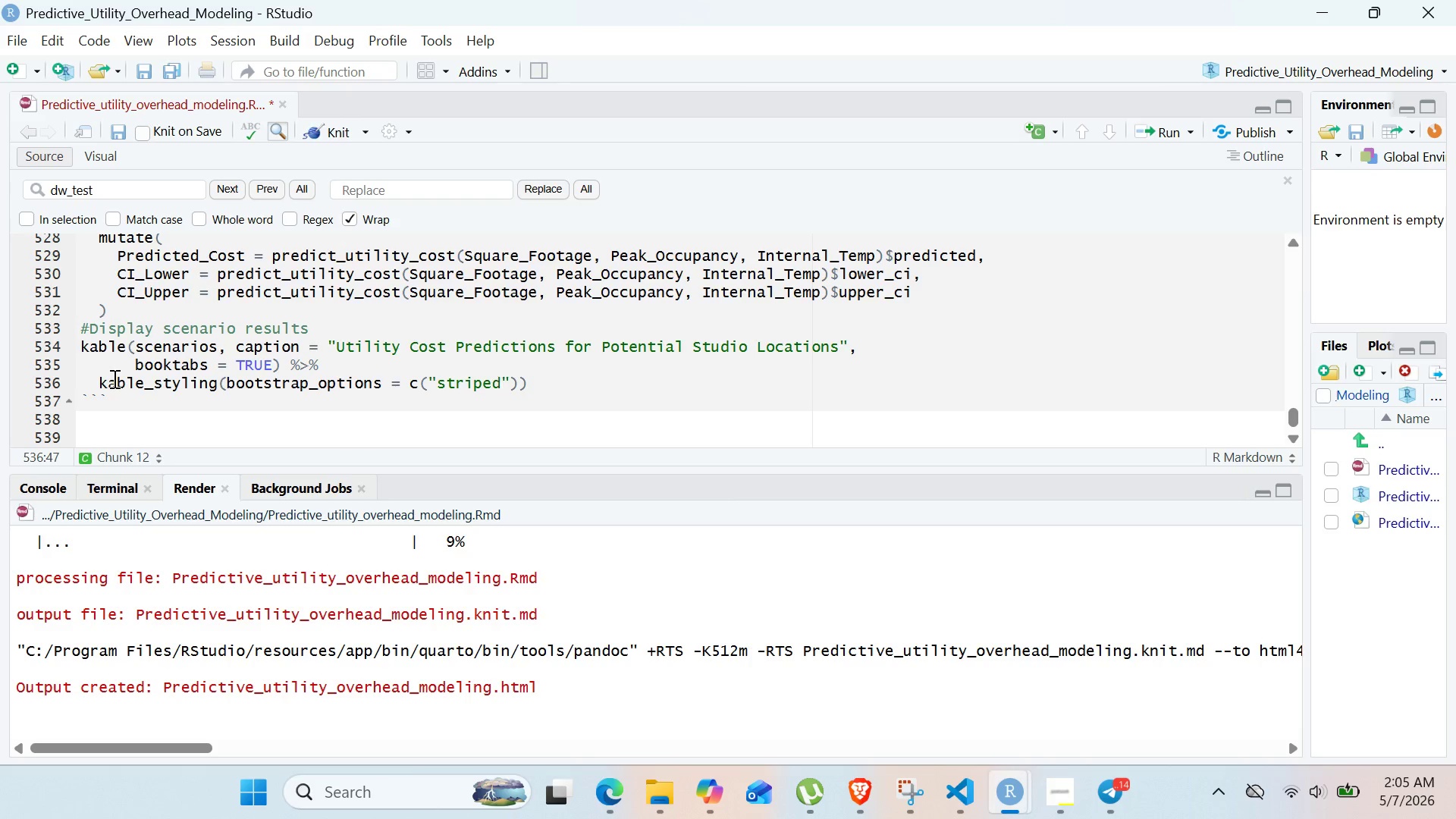 
 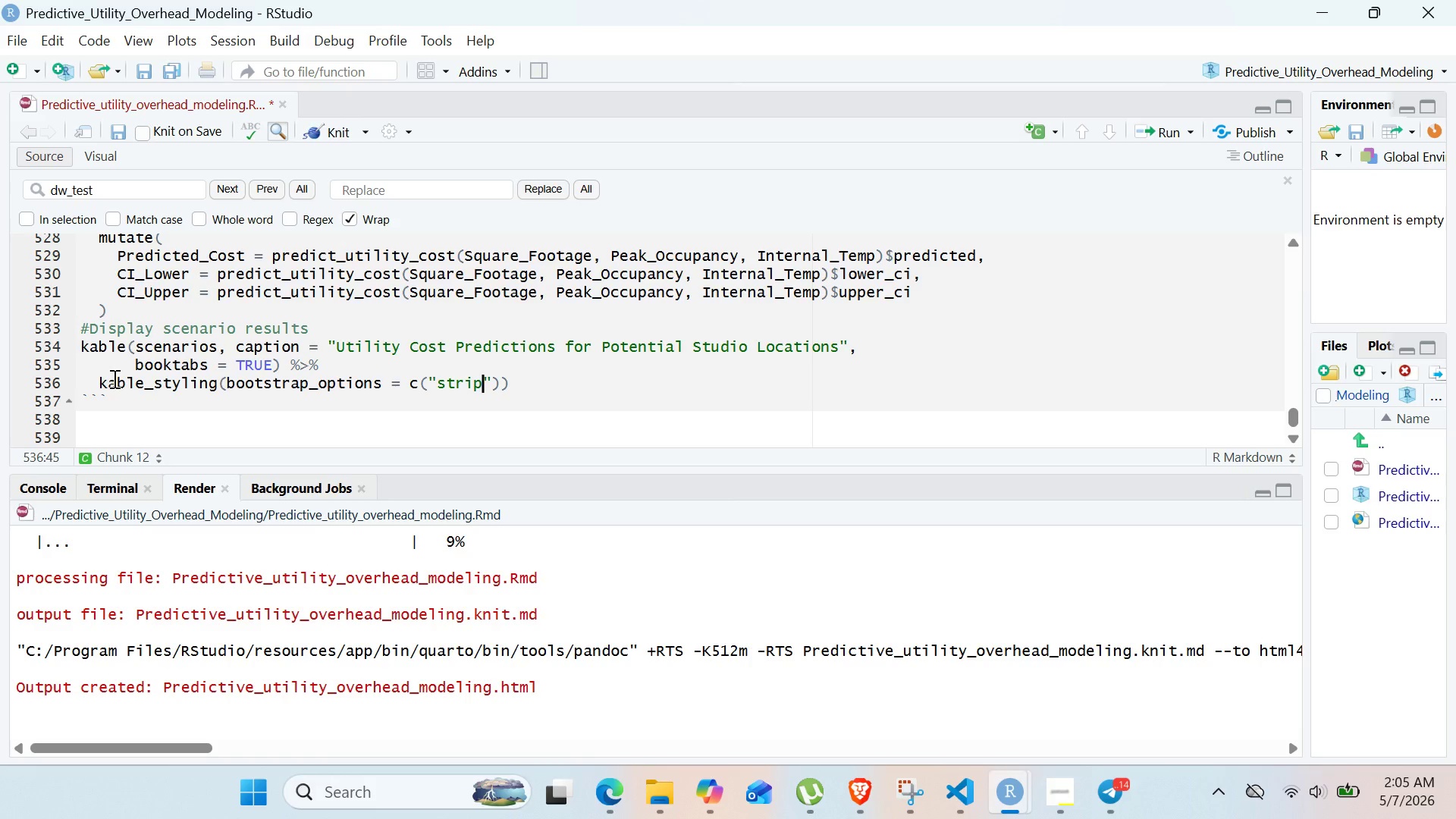 
hold_key(key=E, duration=0.33)
 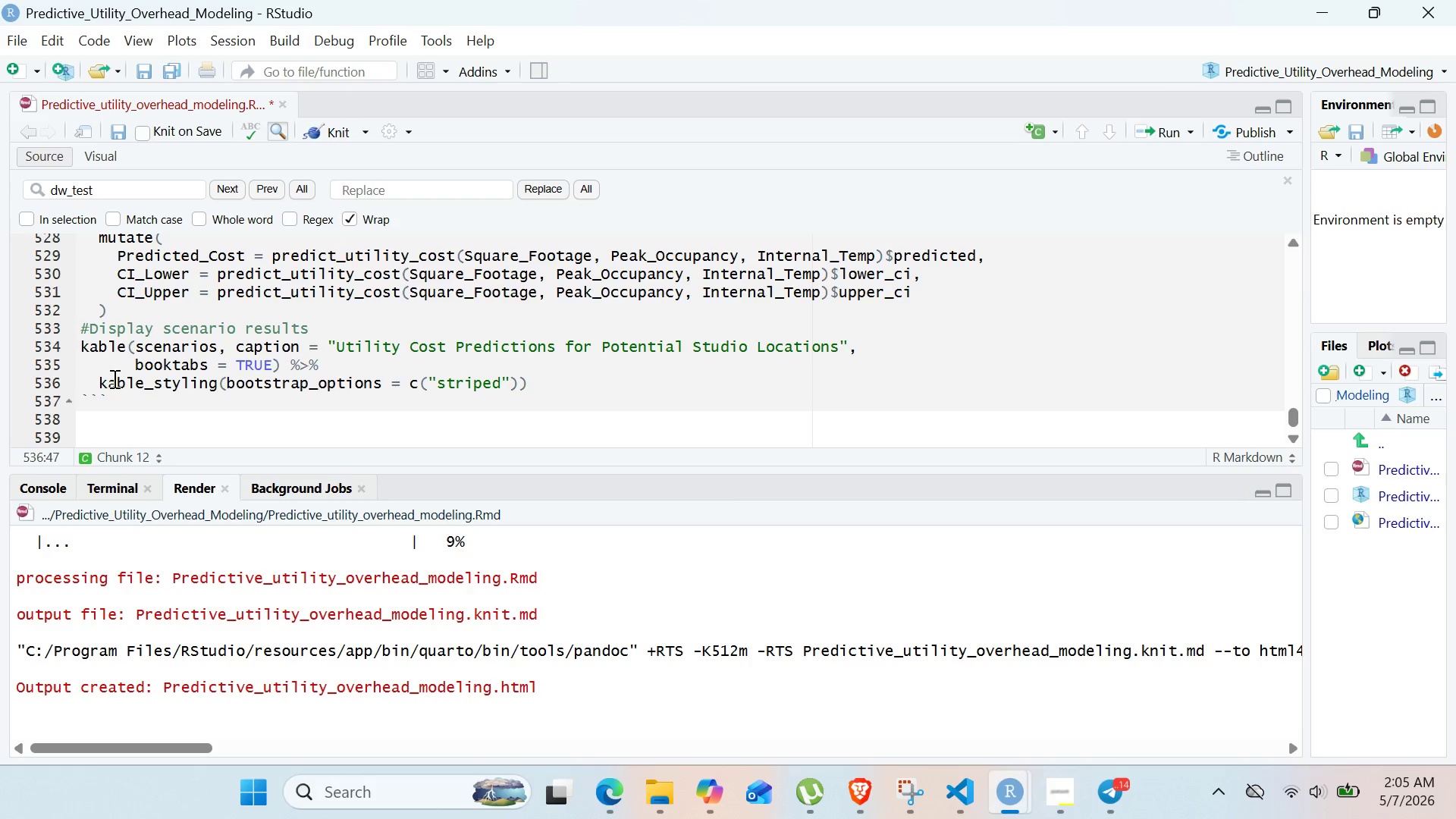 
key(ArrowRight)
 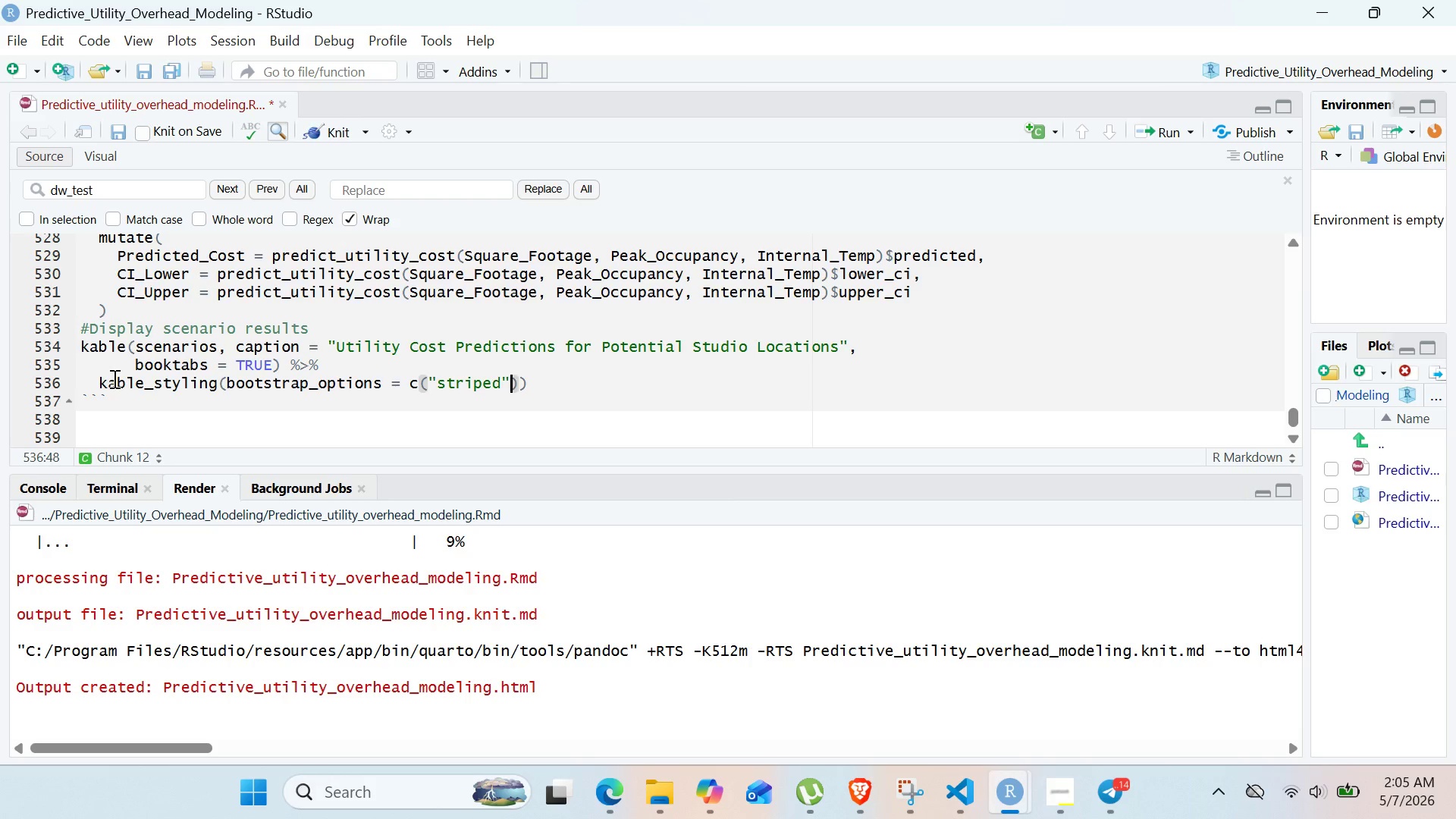 
type(, "hover)
 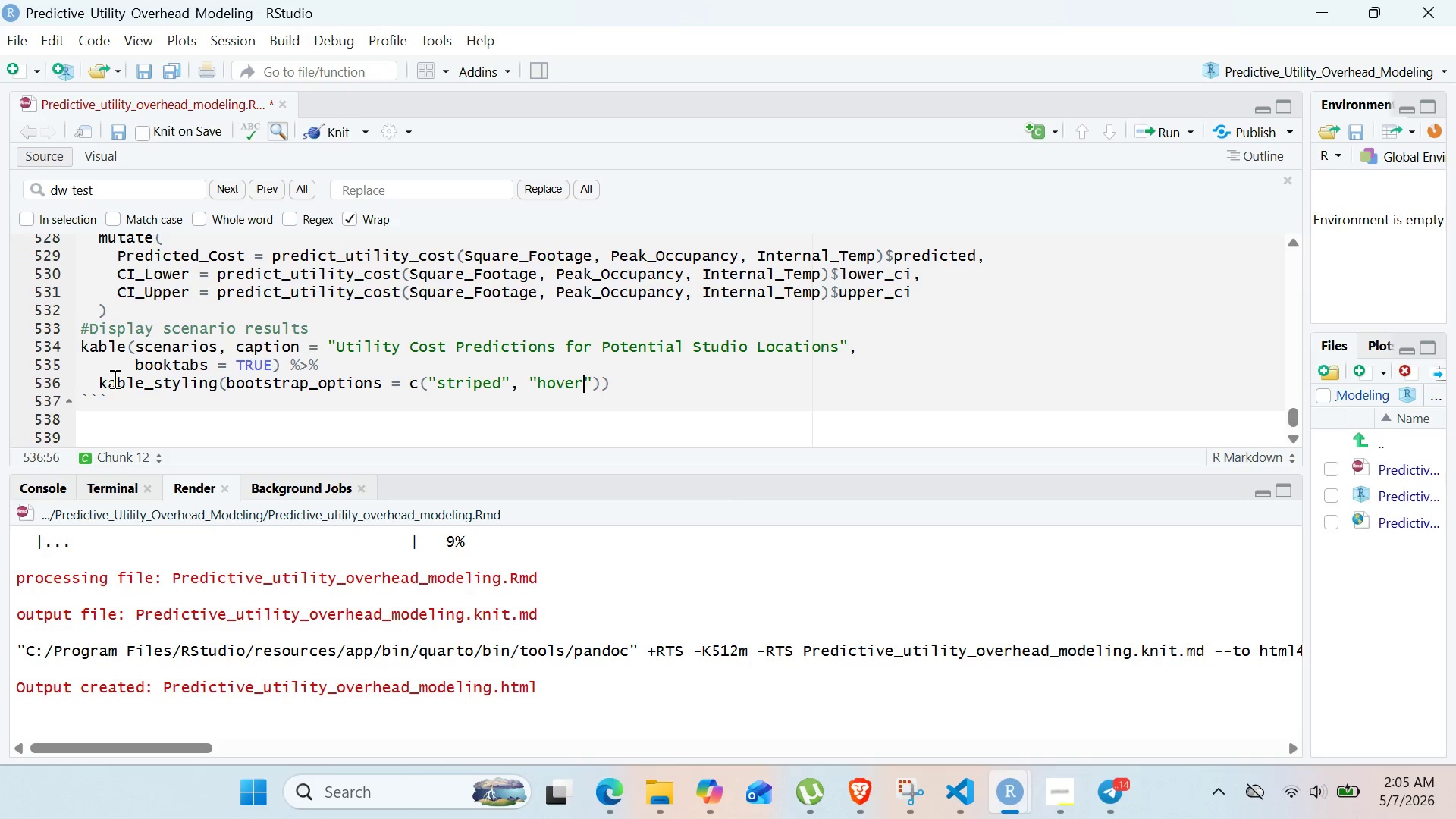 
key(ArrowRight)
 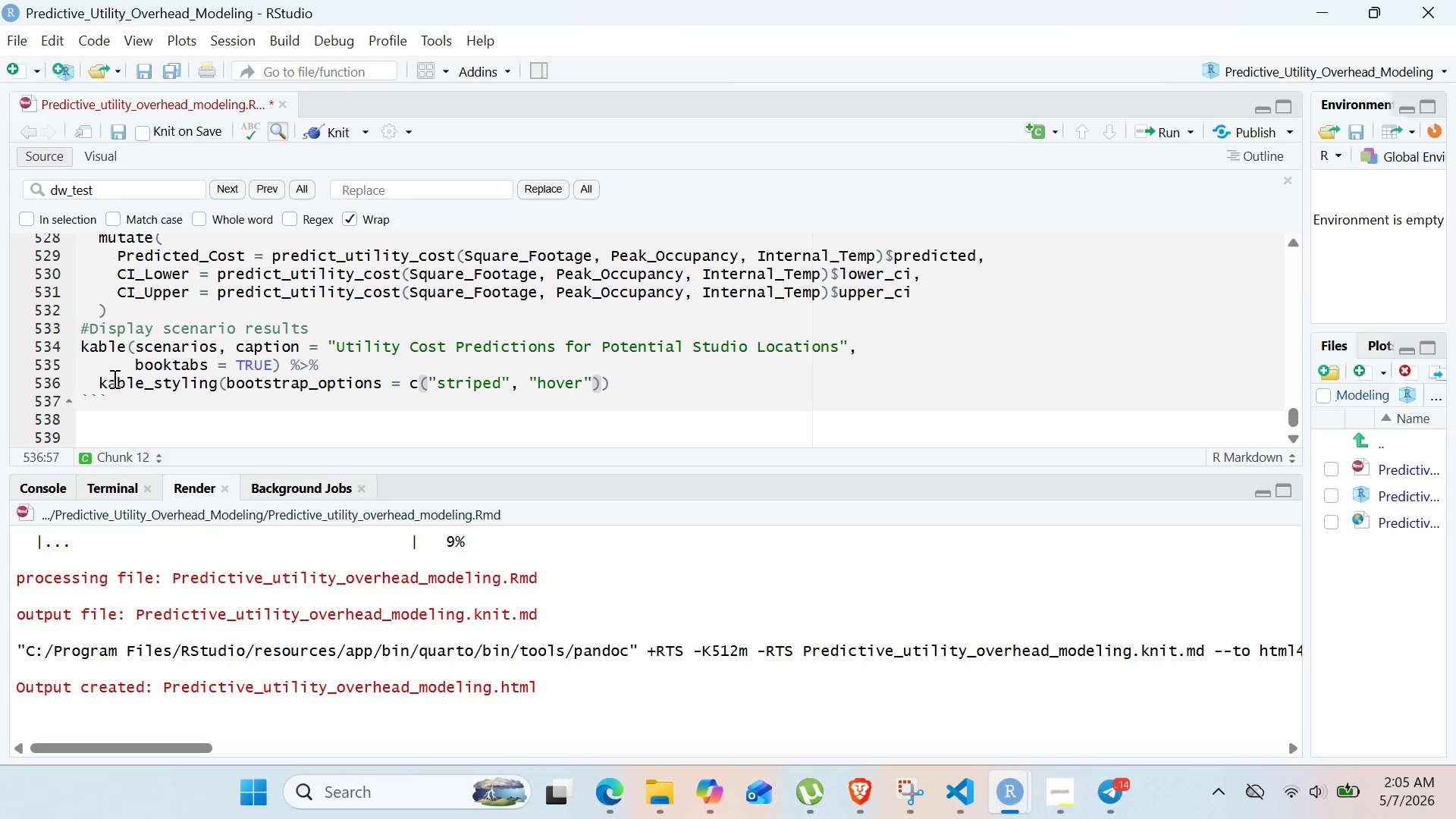 
type(, 'INFO)
 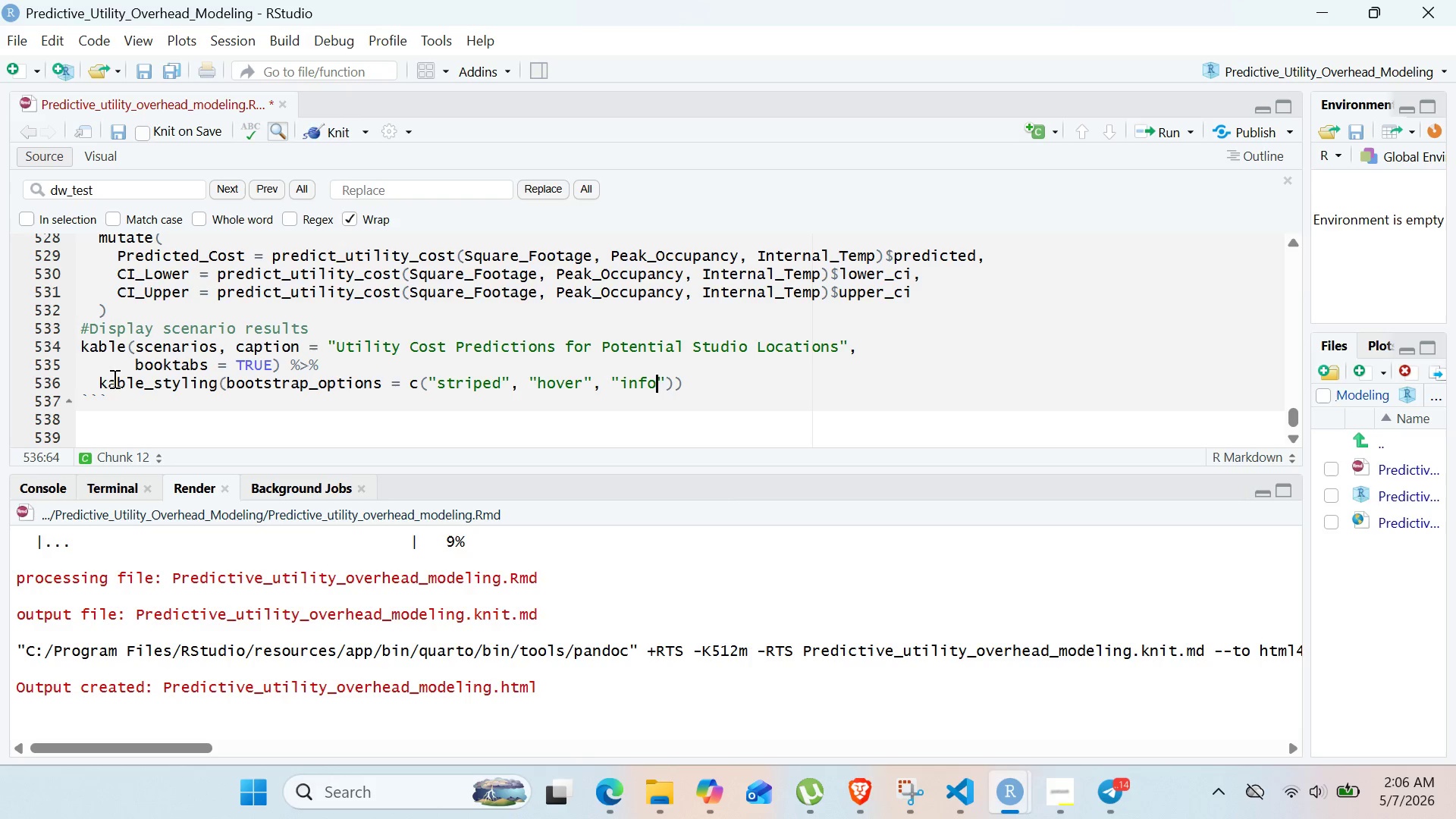 
key(ArrowRight)
 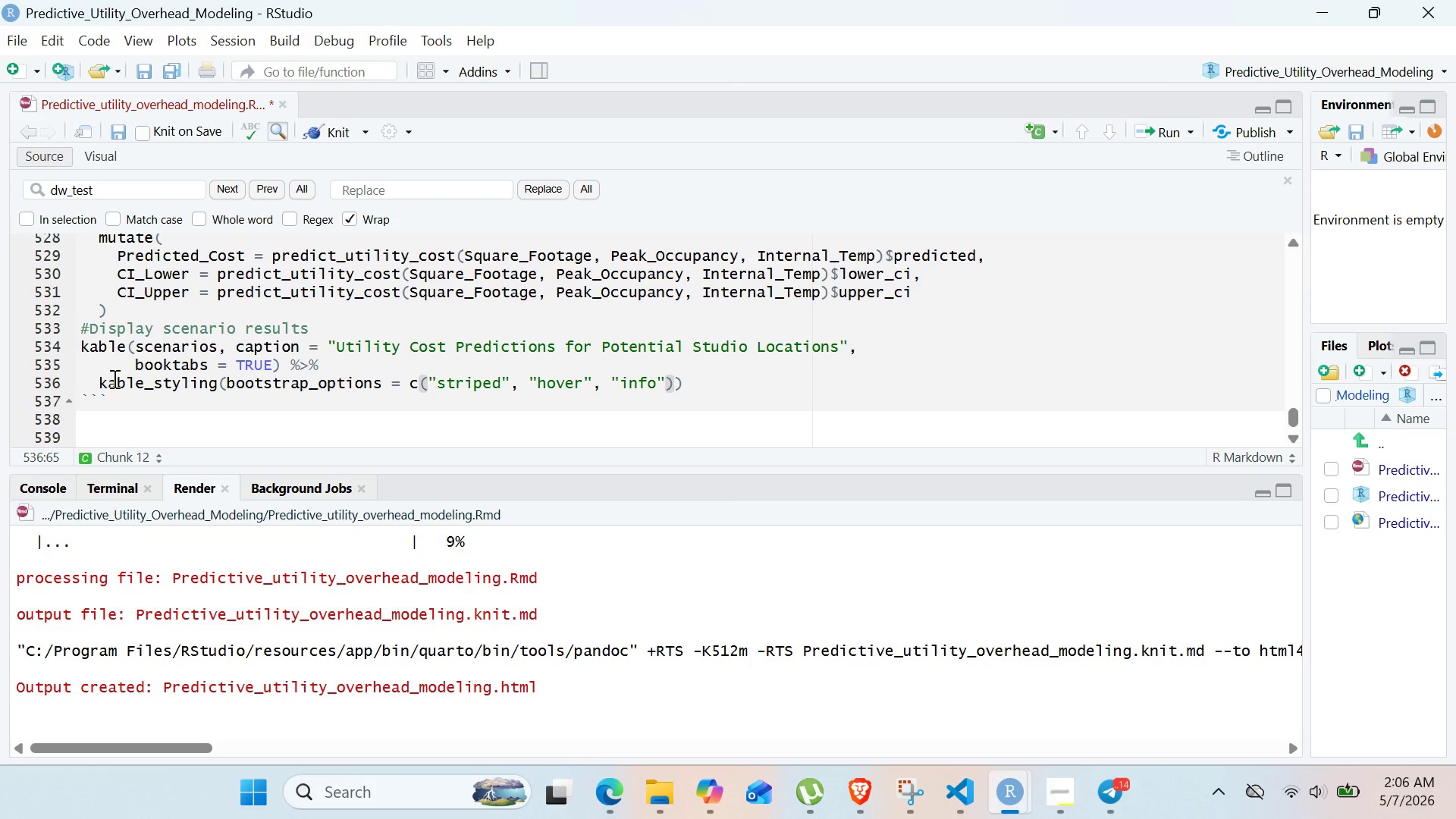 
key(ArrowRight)
 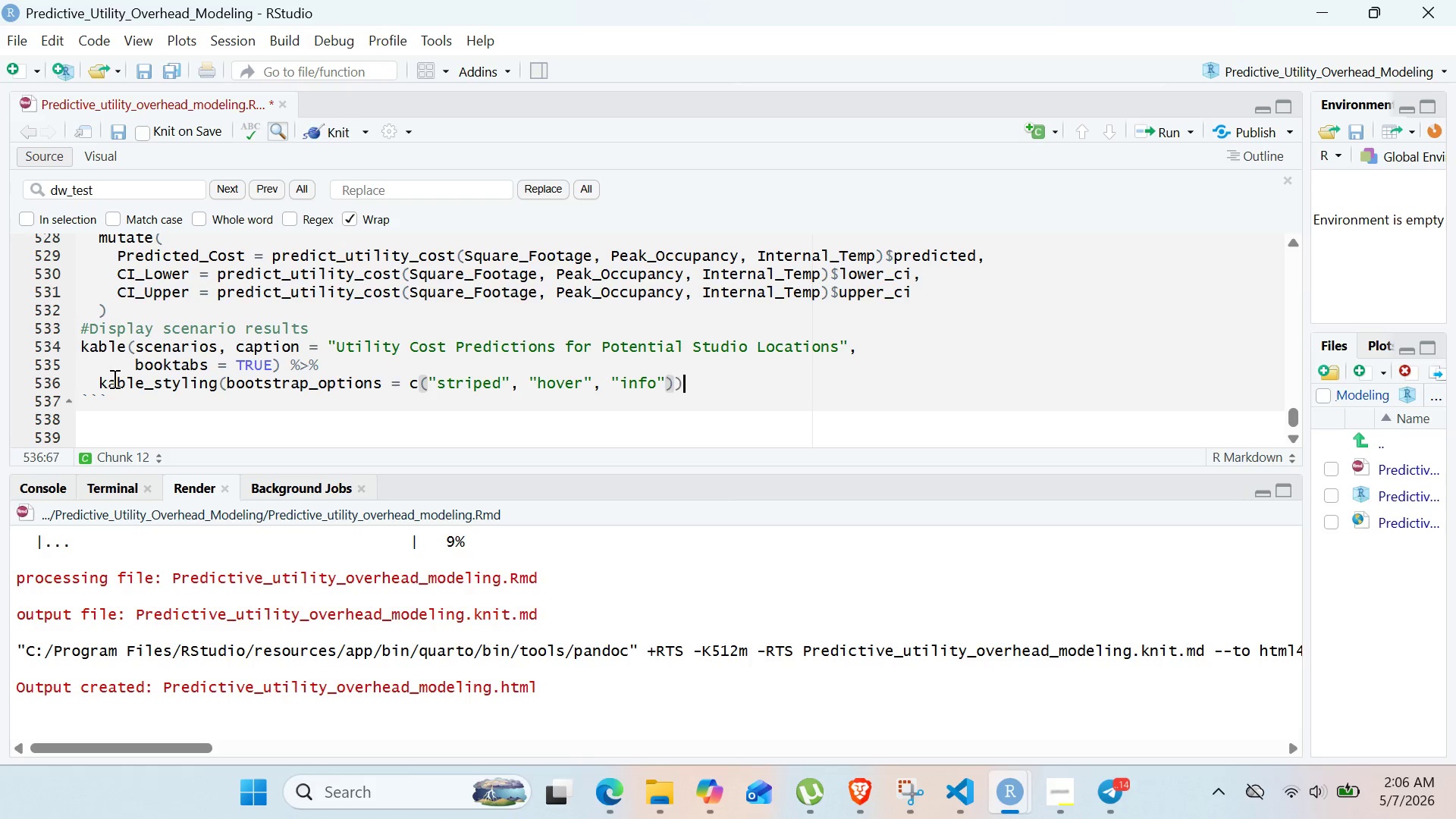 
key(ArrowRight)
 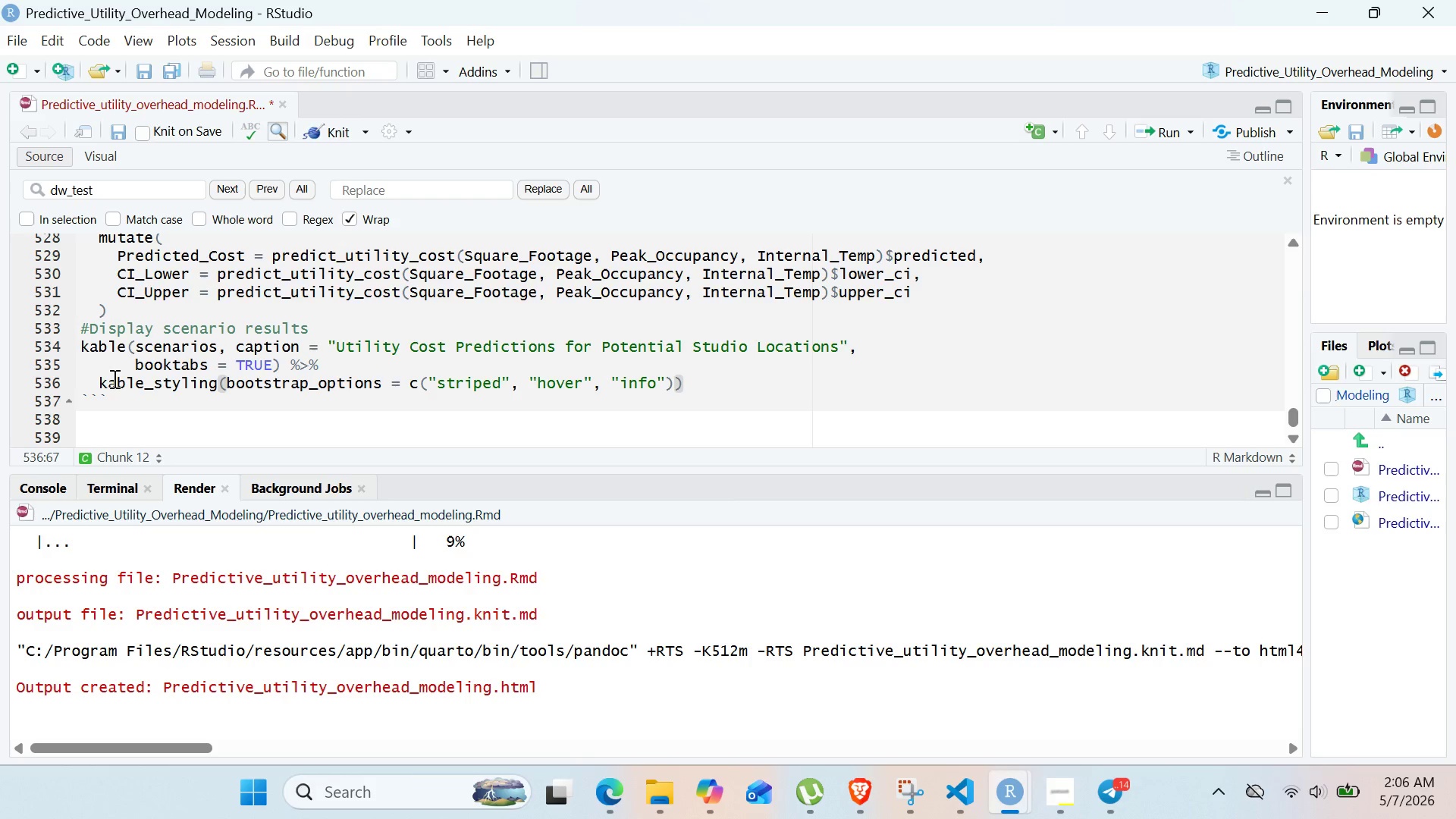 
key(Space)
 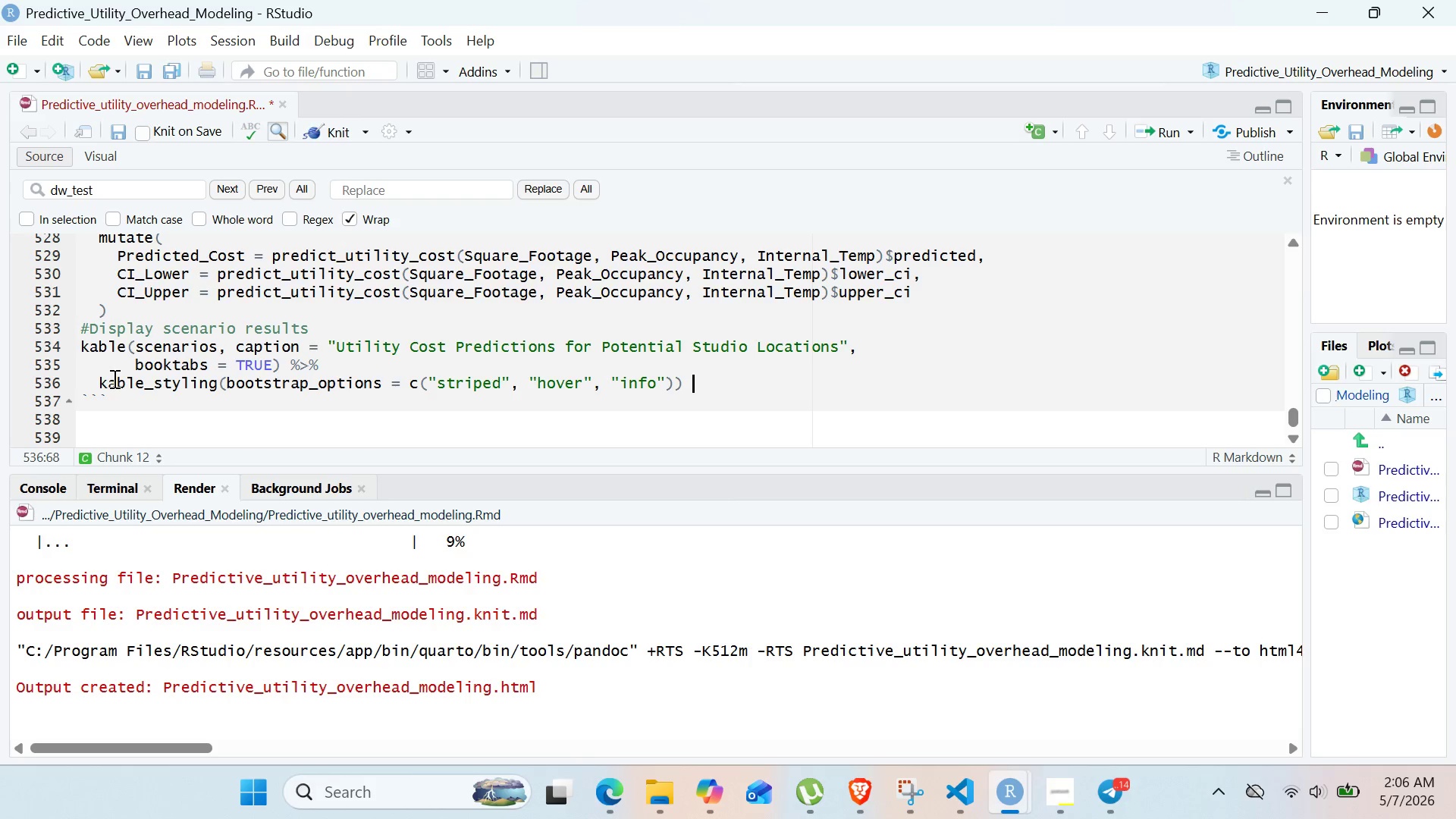 
key(Shift+5)
 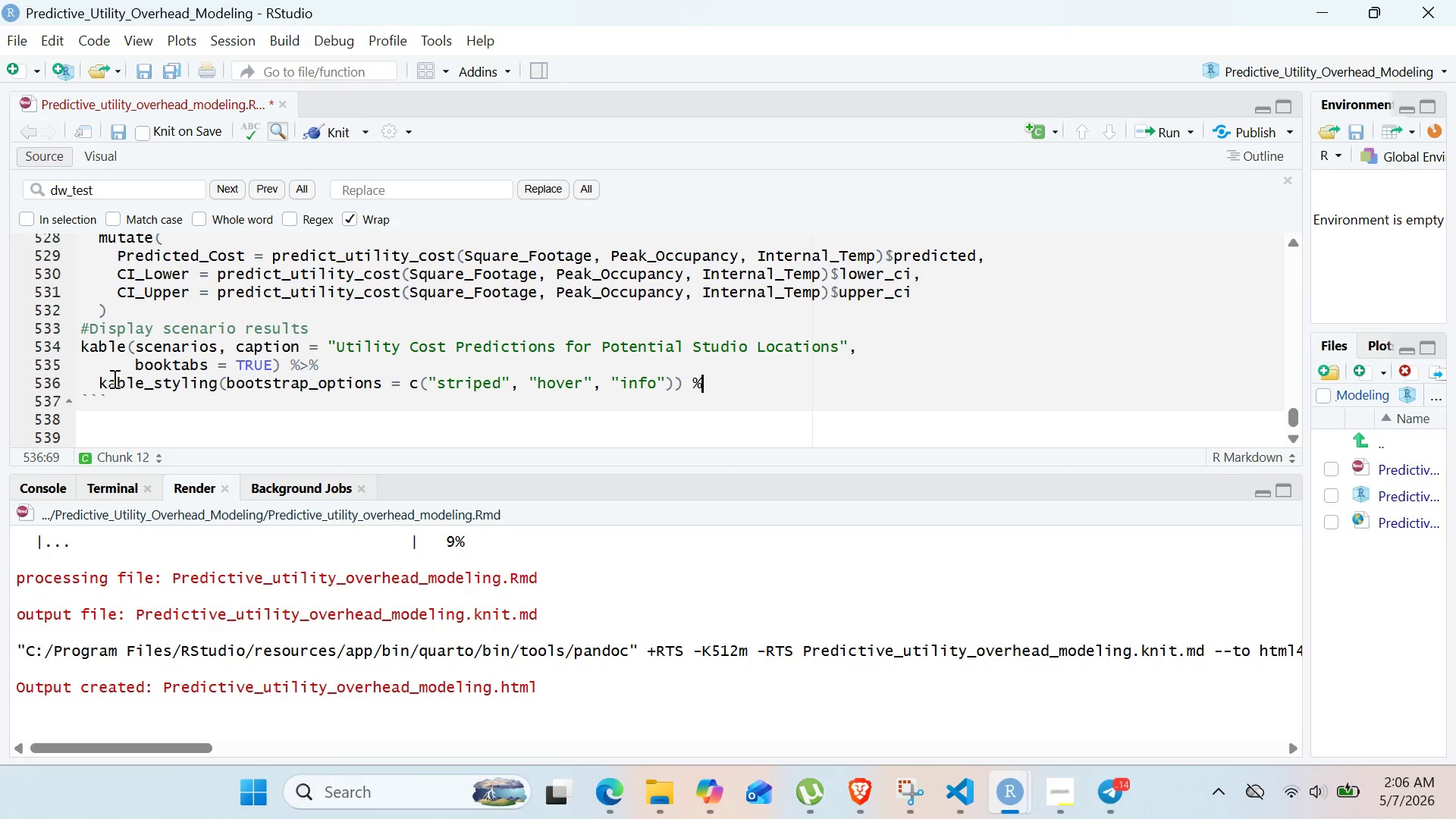 
hold_key(key=ShiftRight, duration=1.36)
 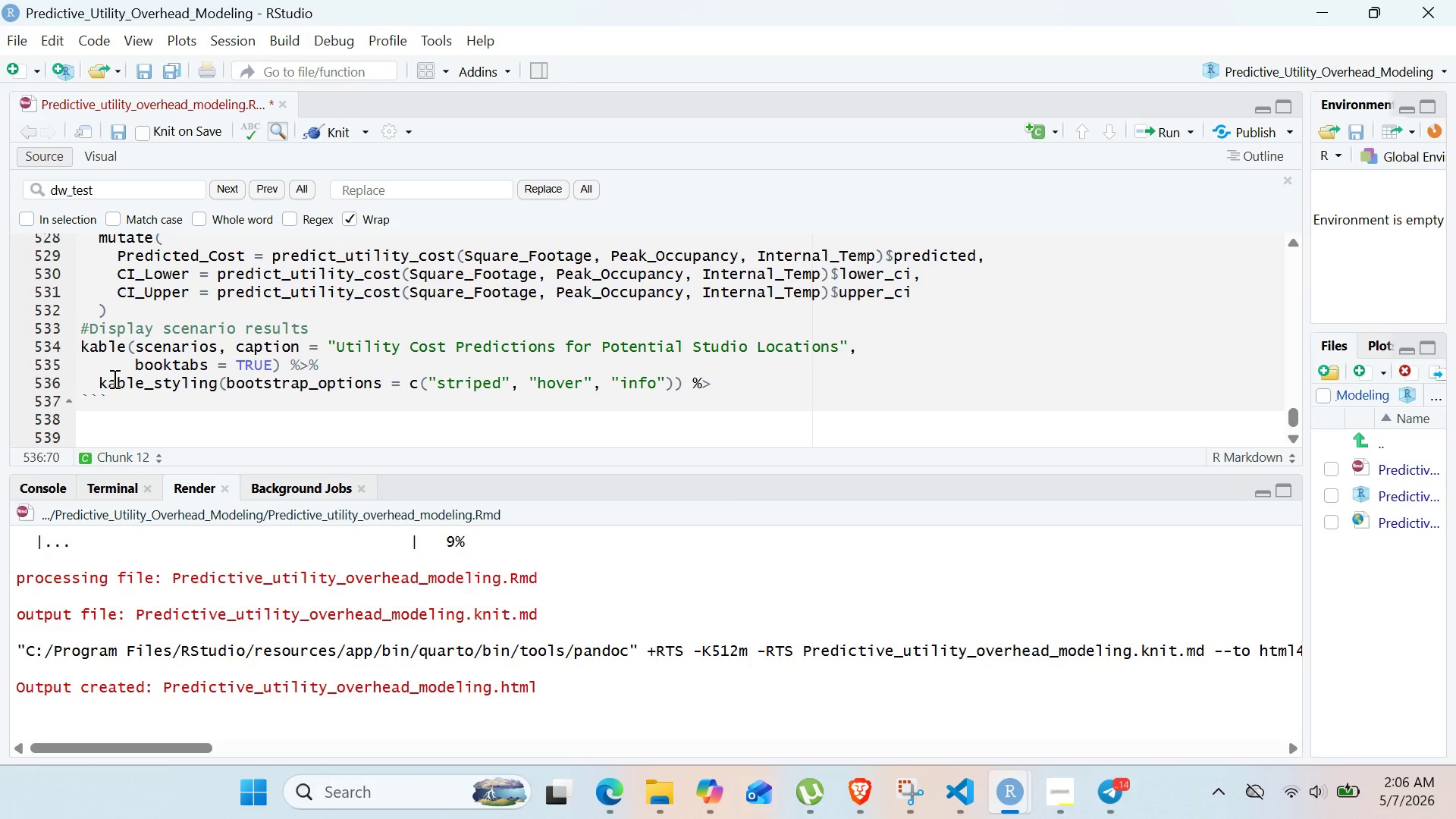 
key(Period)
 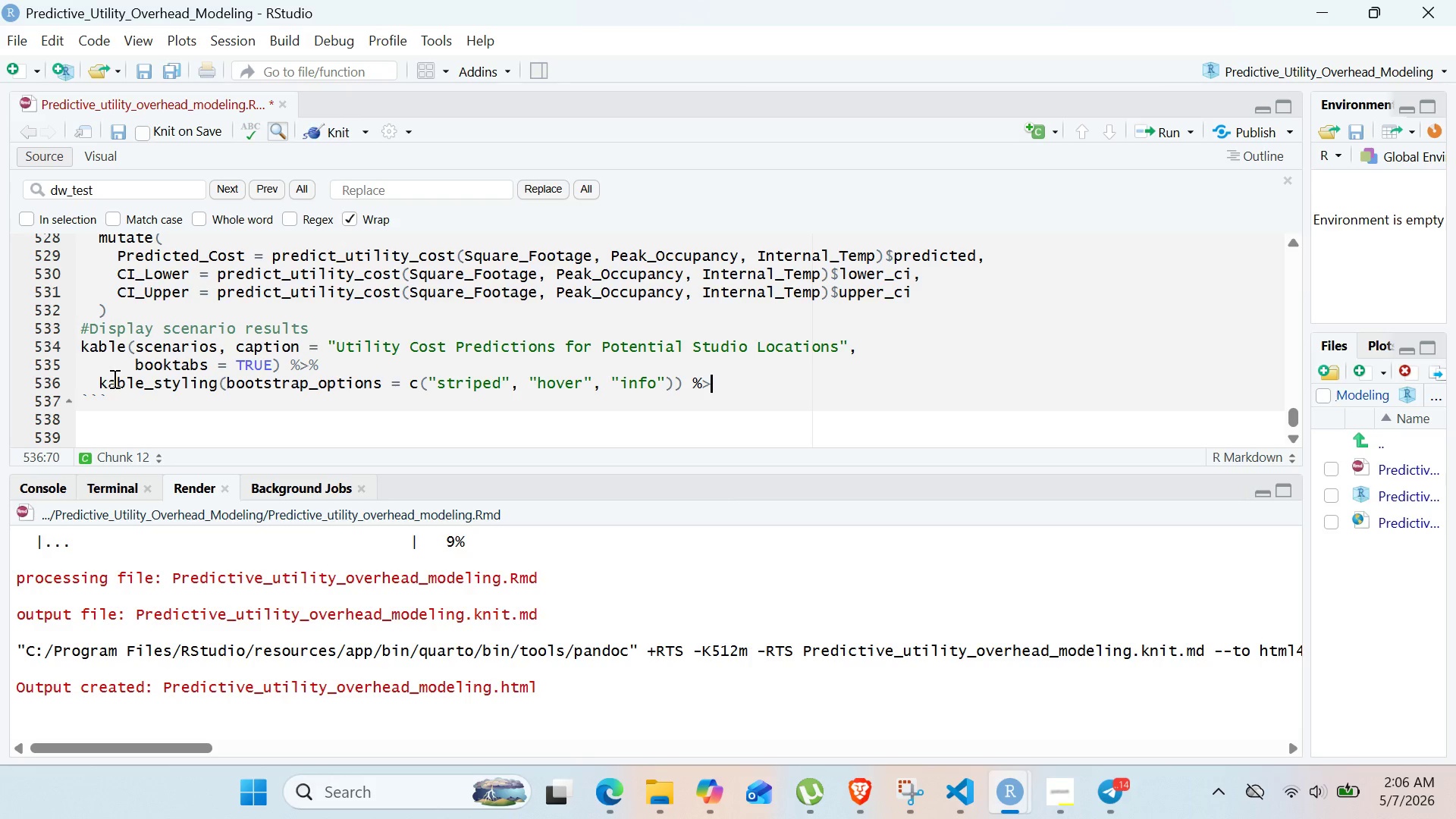 
key(Shift+5)
 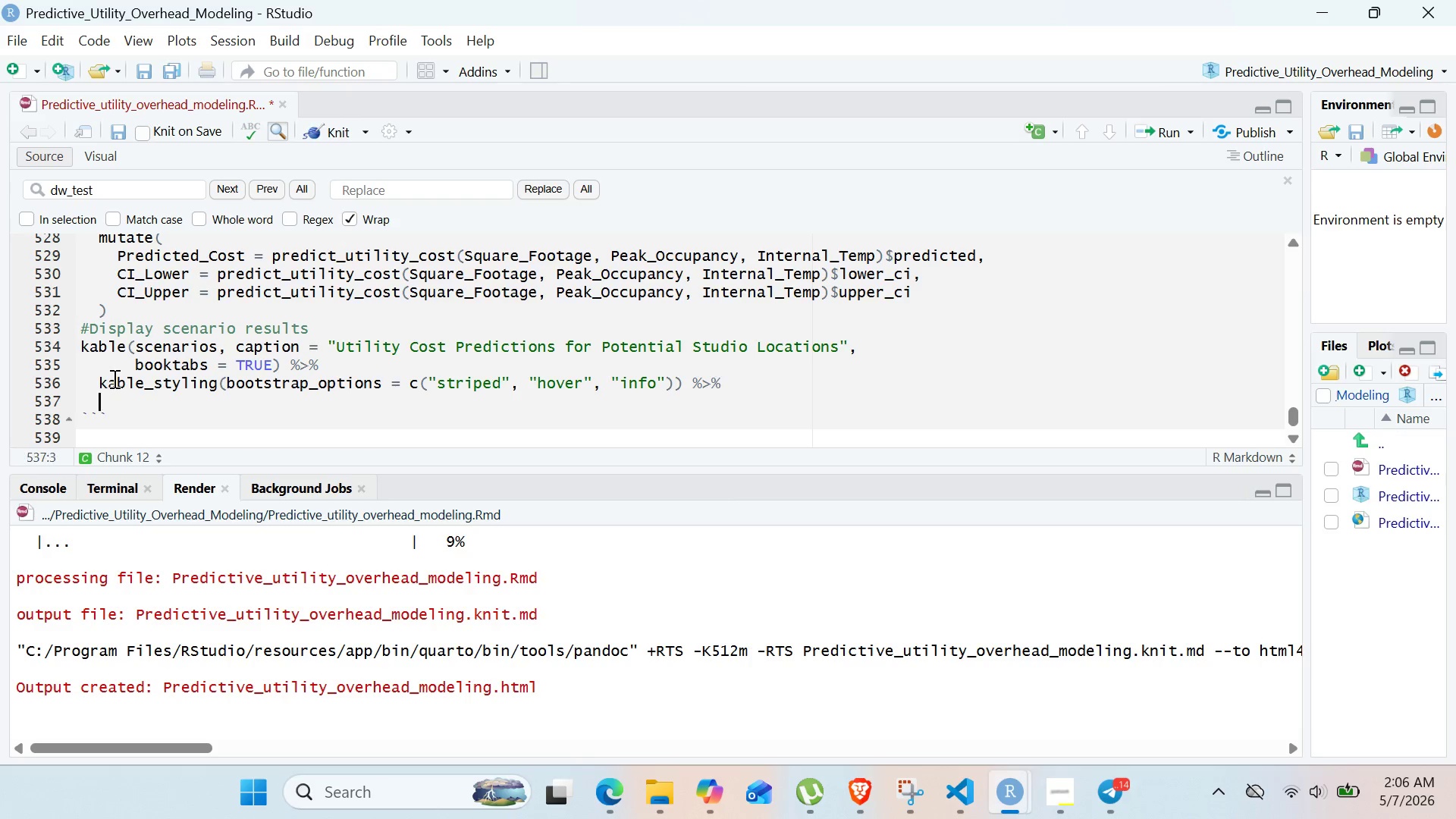 
key(Enter)
 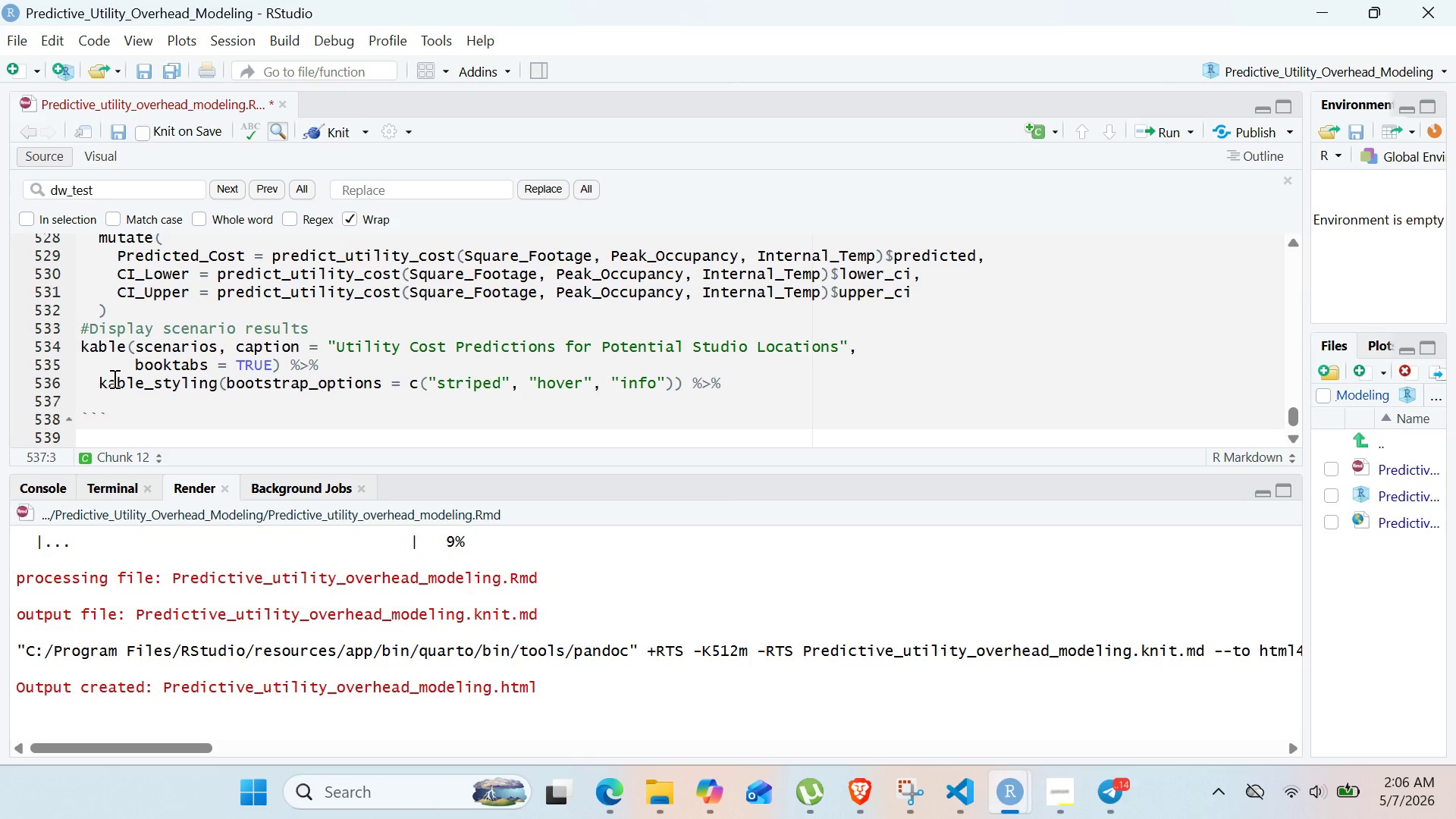 
type(row-spec()< BOLD = TRUE)
 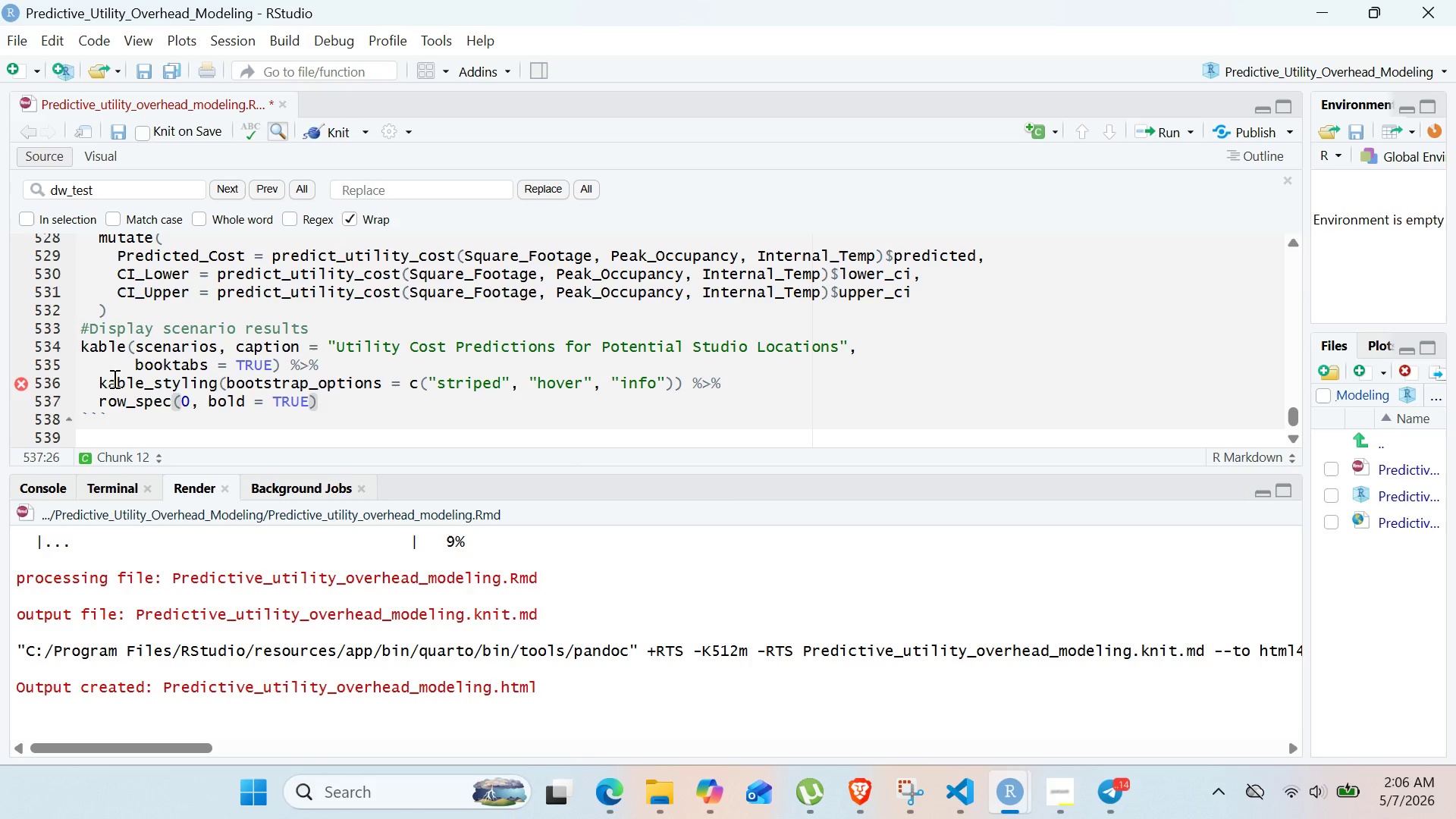 
key(ArrowRight)
 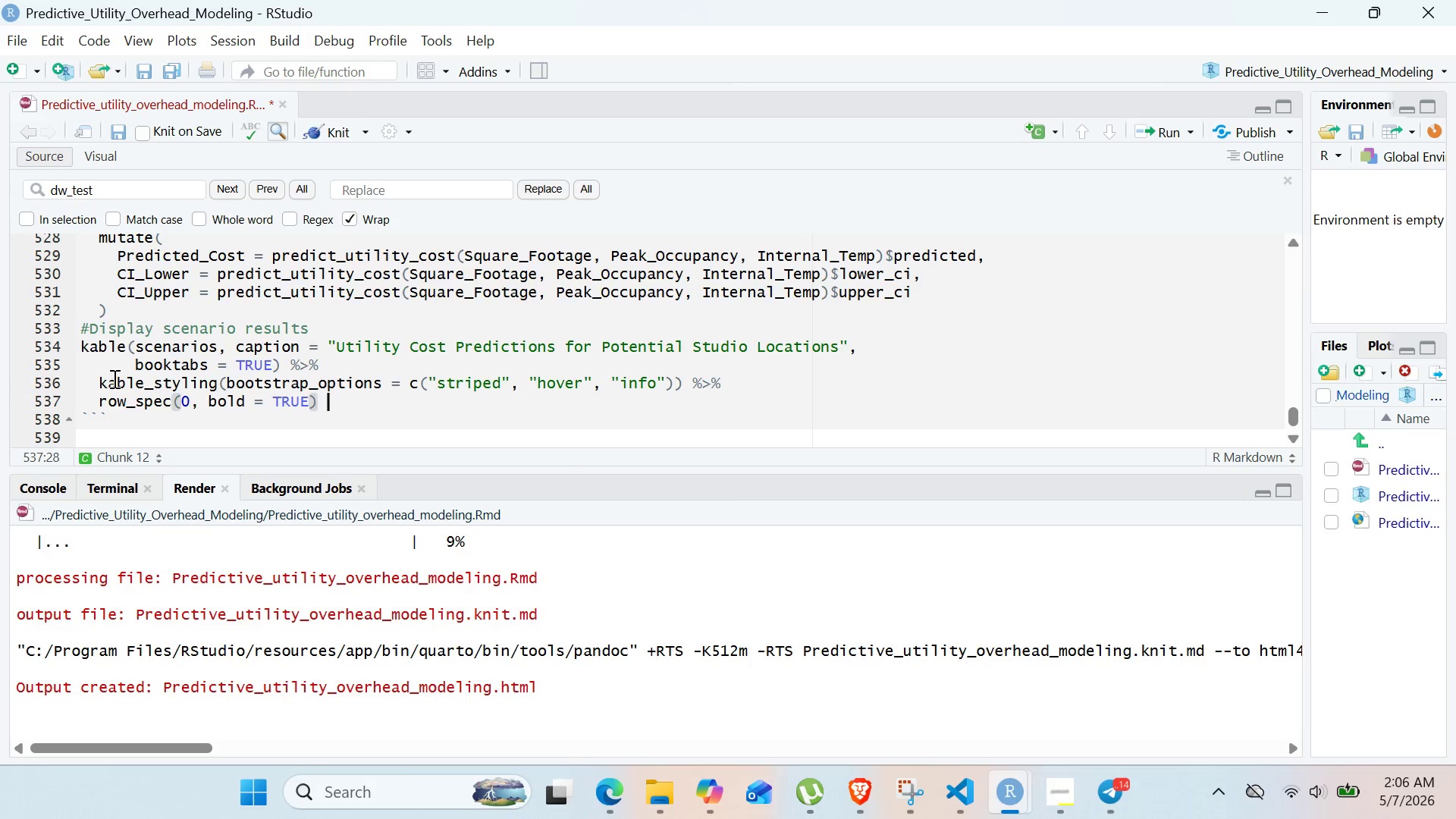 
key(Space)
 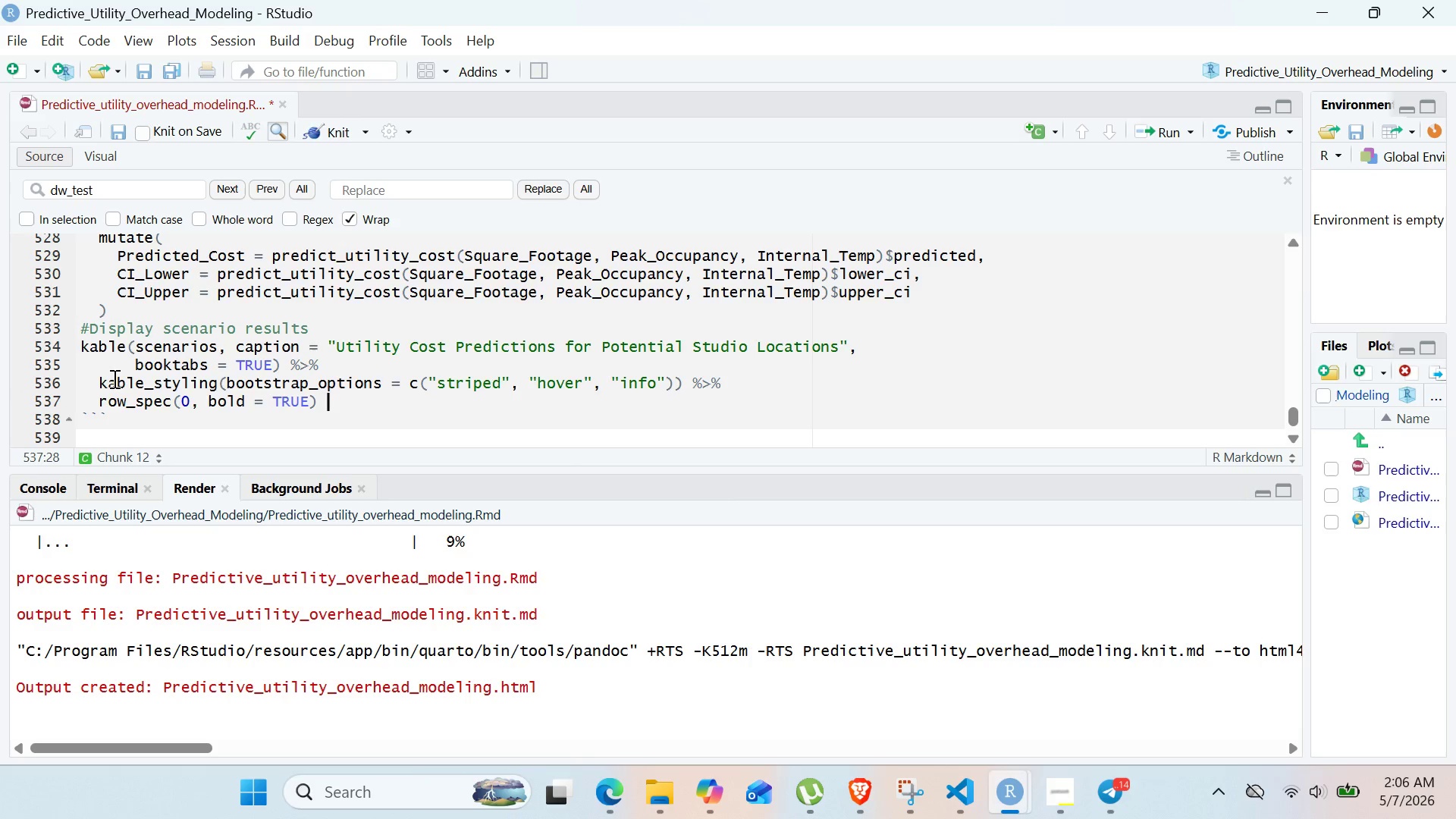 
key(Shift+ShiftRight)
 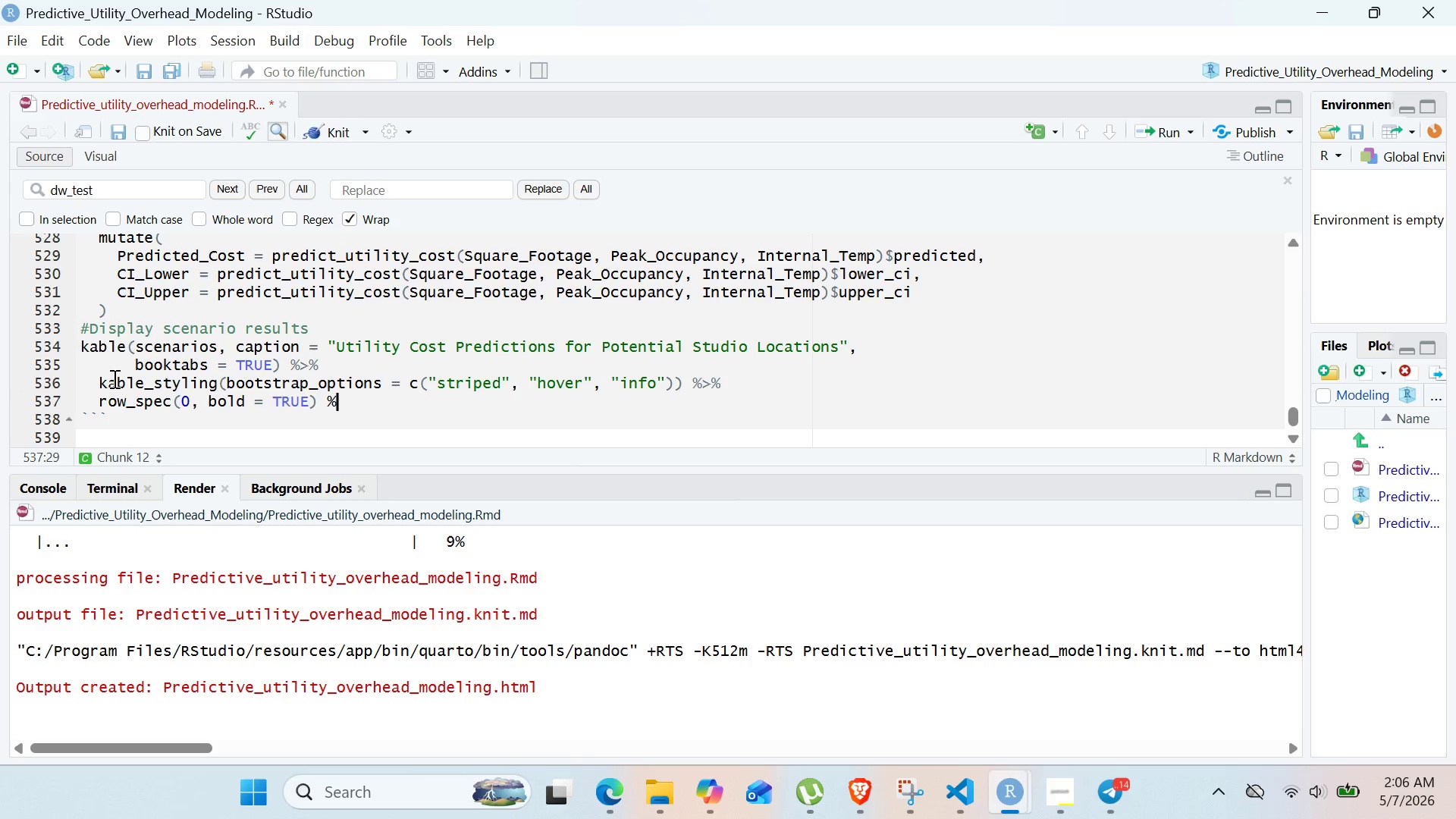 
key(Shift+5)
 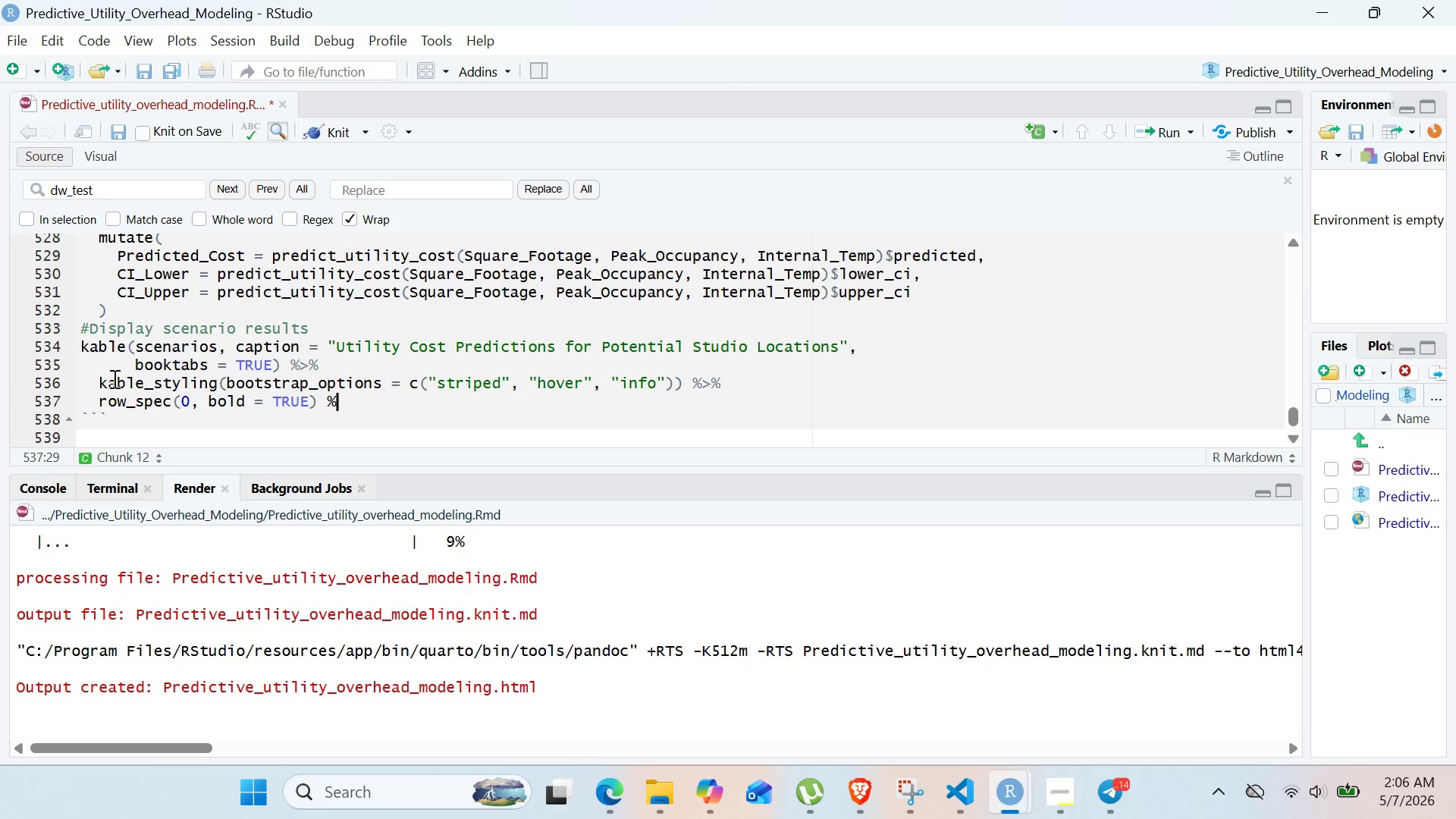 
key(Shift+Period)
 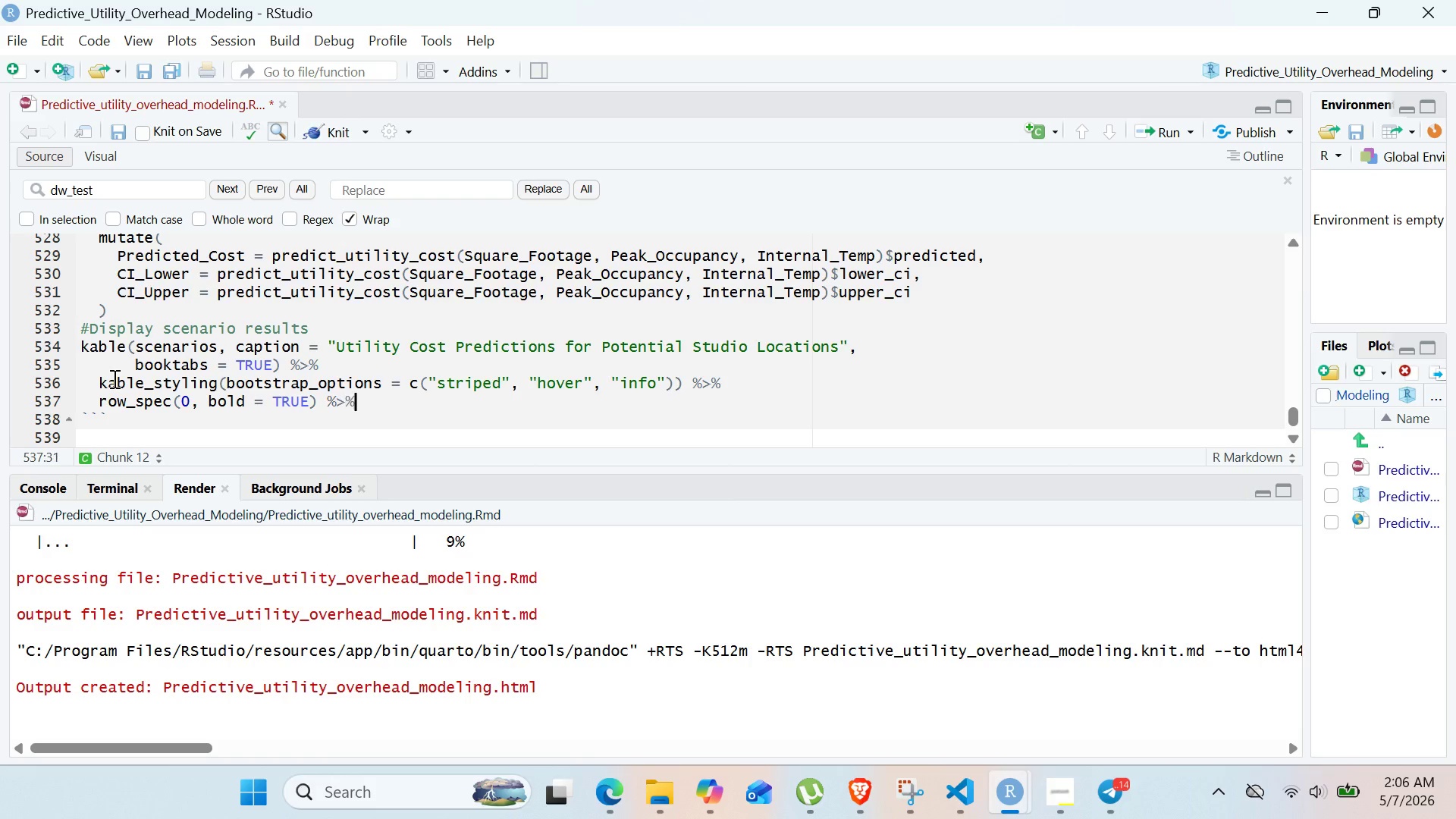 
key(Shift+5)
 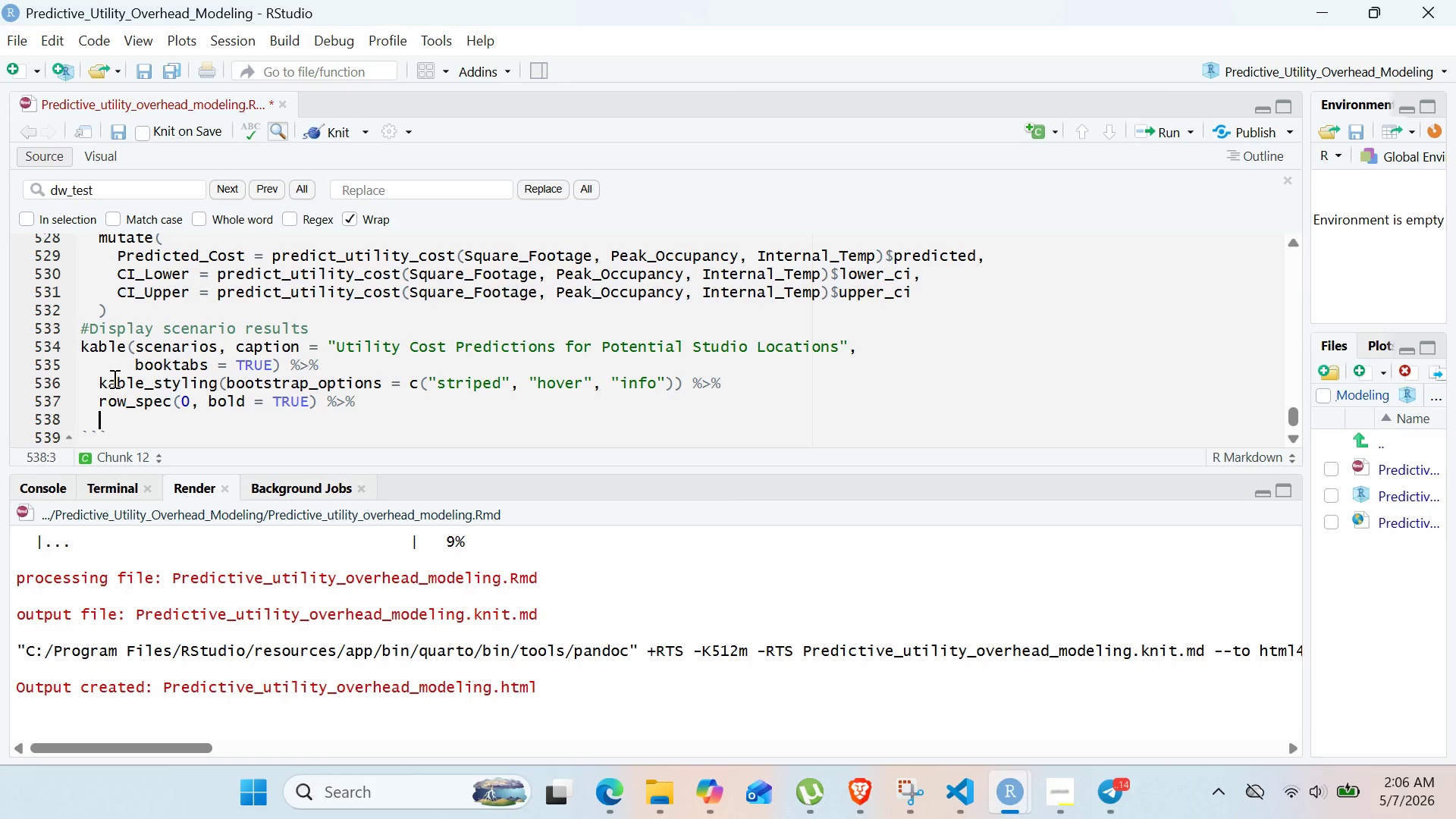 
key(Enter)
 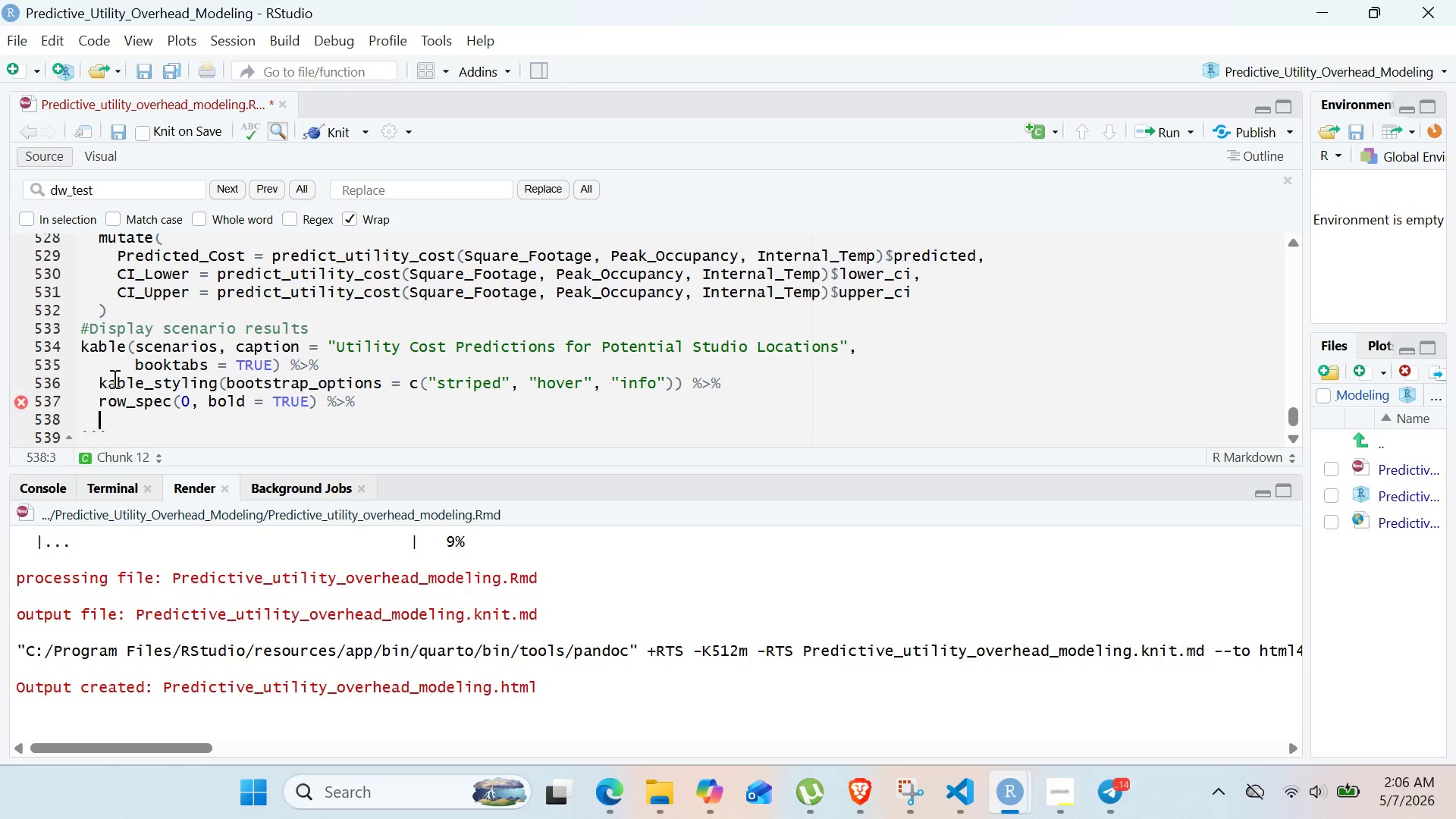 
type(row_spec(which(scenario)
 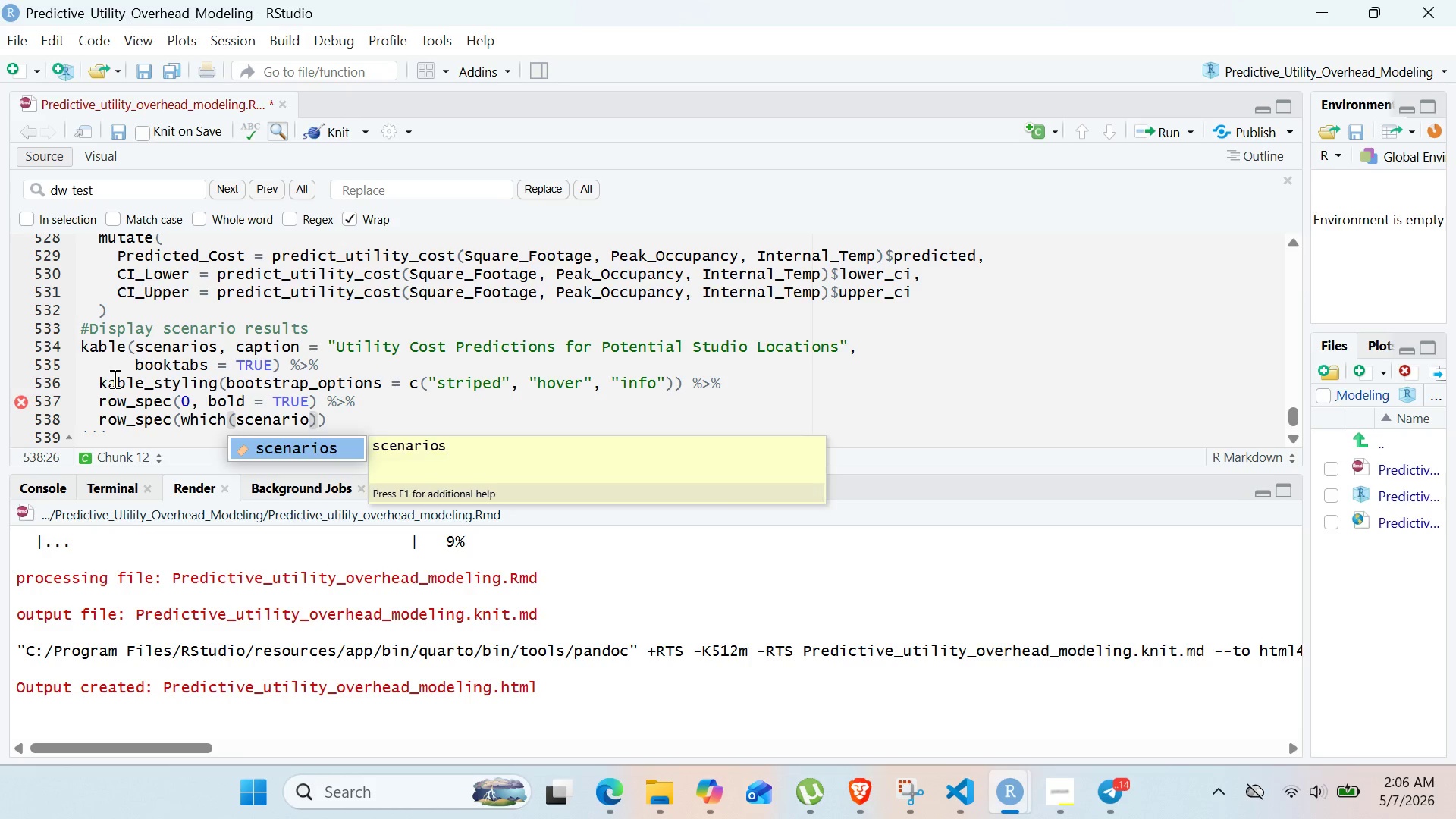 
wait(36.72)
 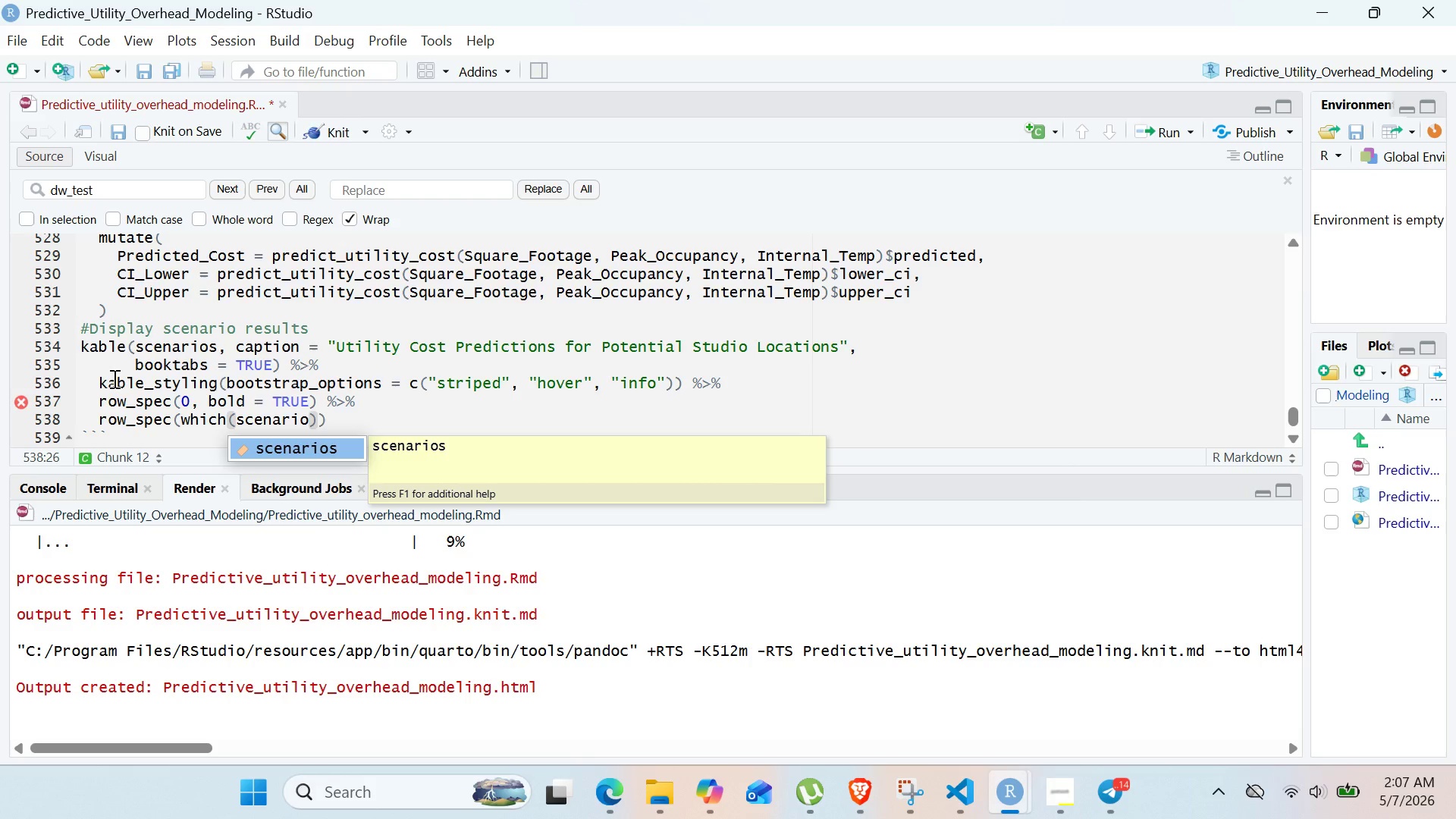 
key(Enter)
 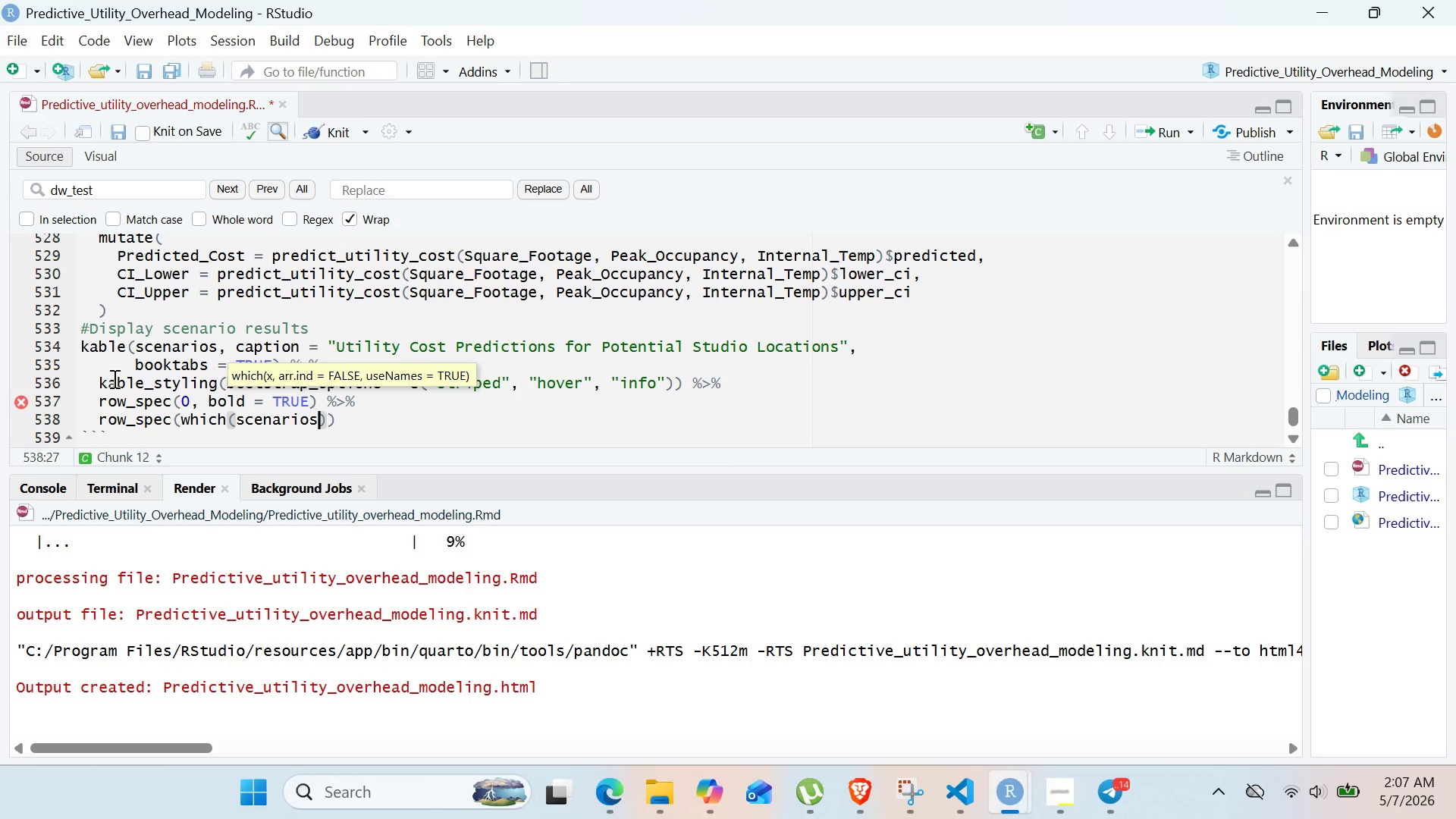 
type($STUDIO_Type == "Premium Location)
 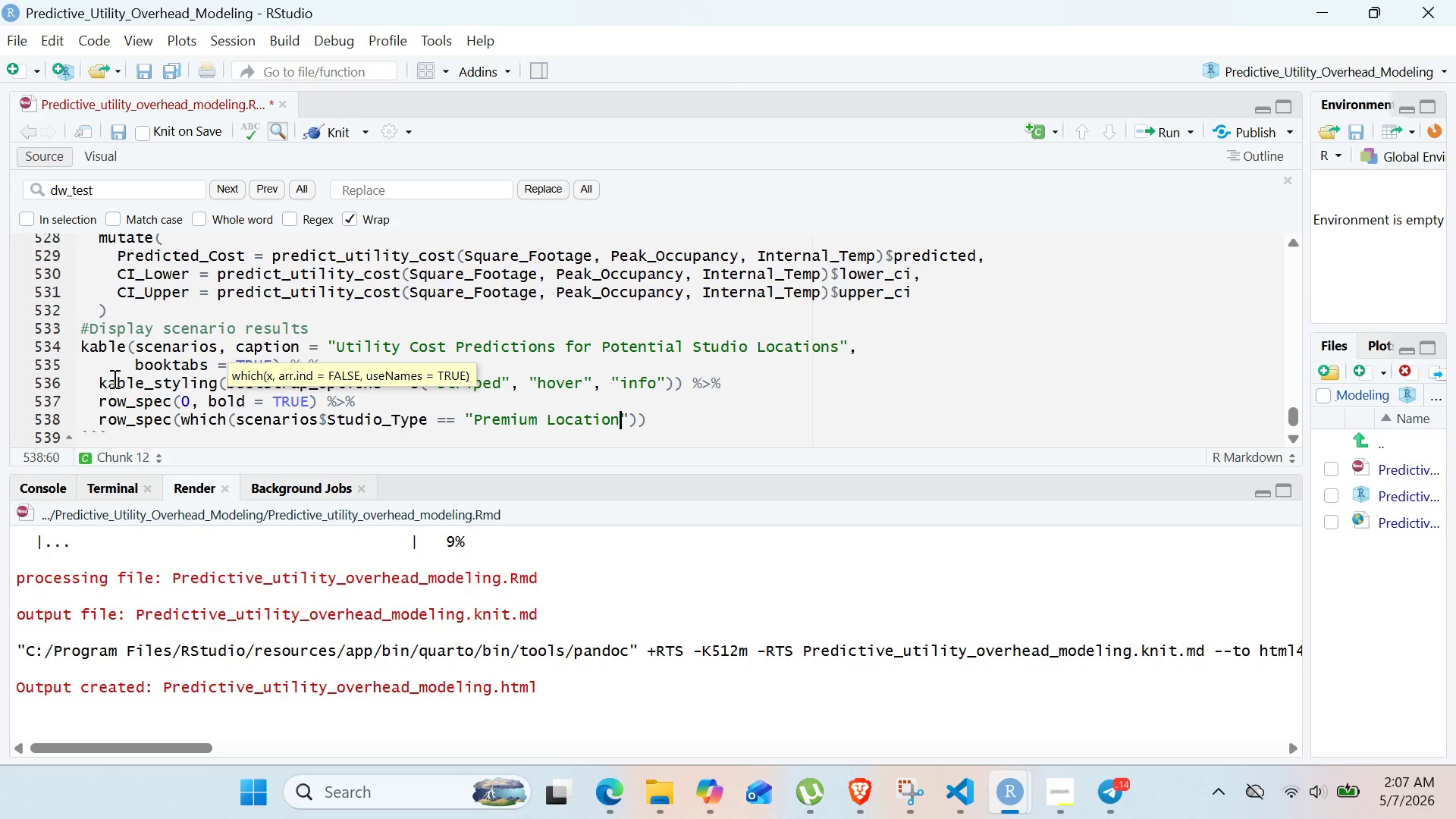 
key(ArrowRight)
 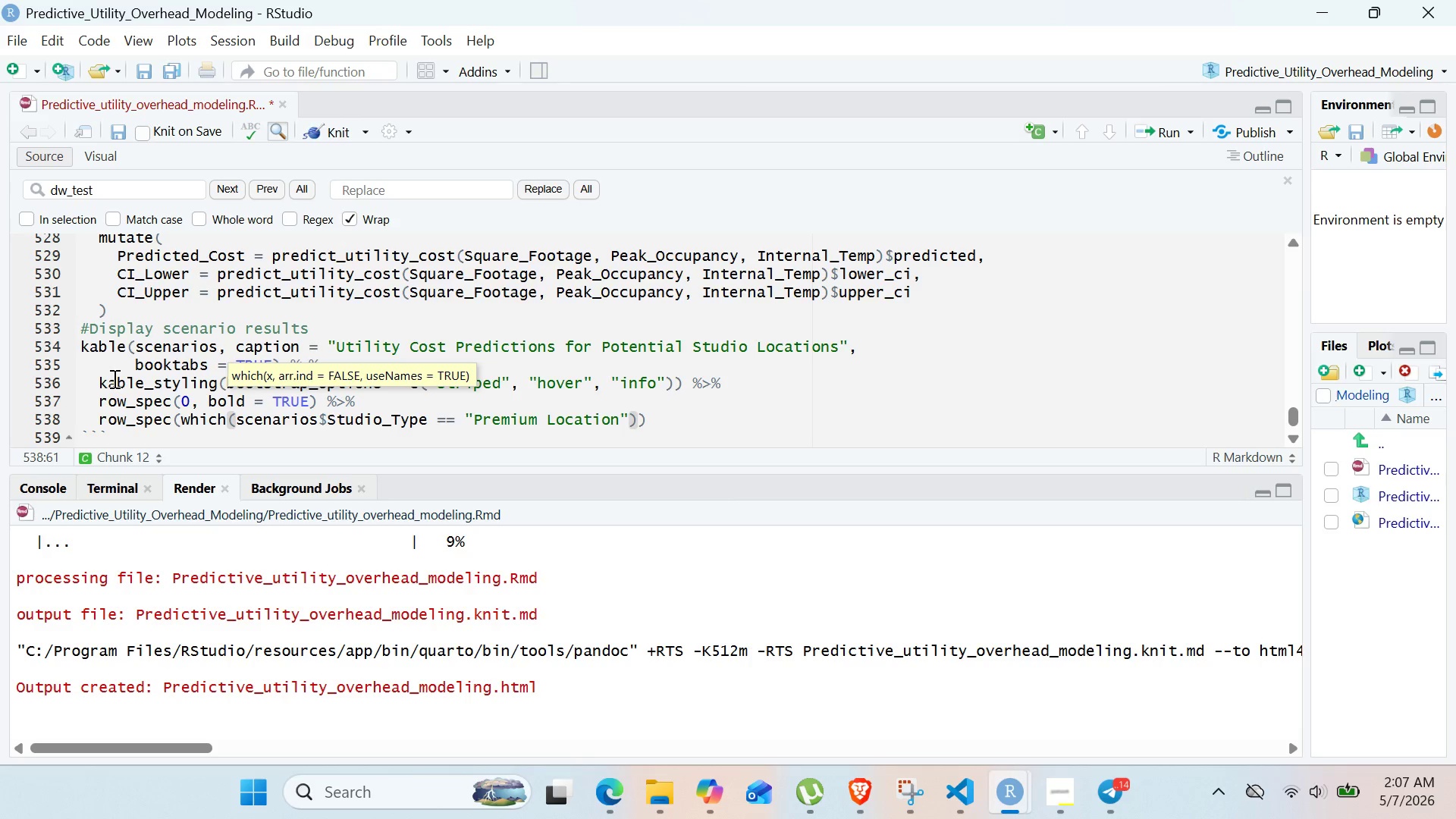 
key(ArrowRight)
 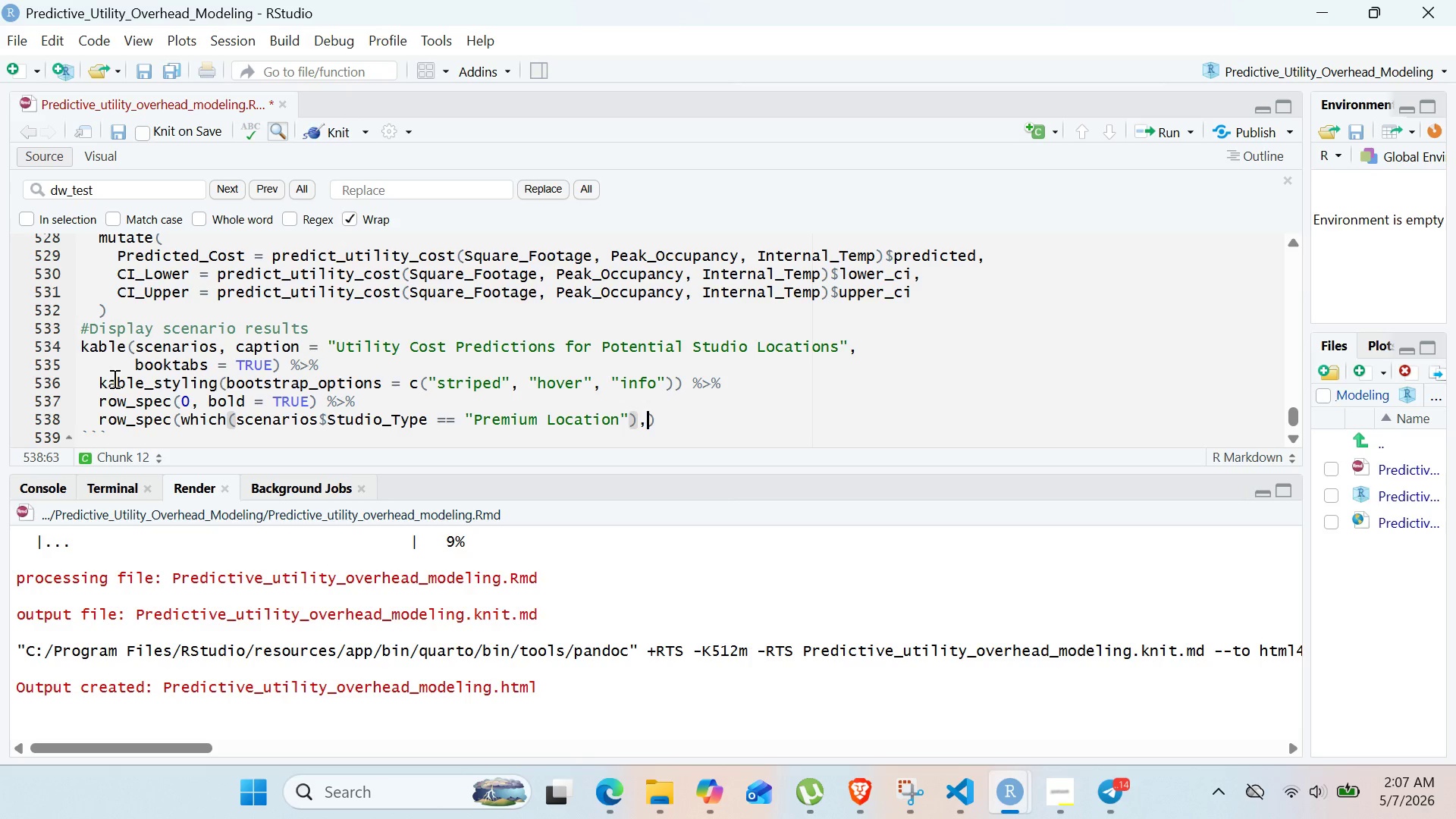 
type(, background)
 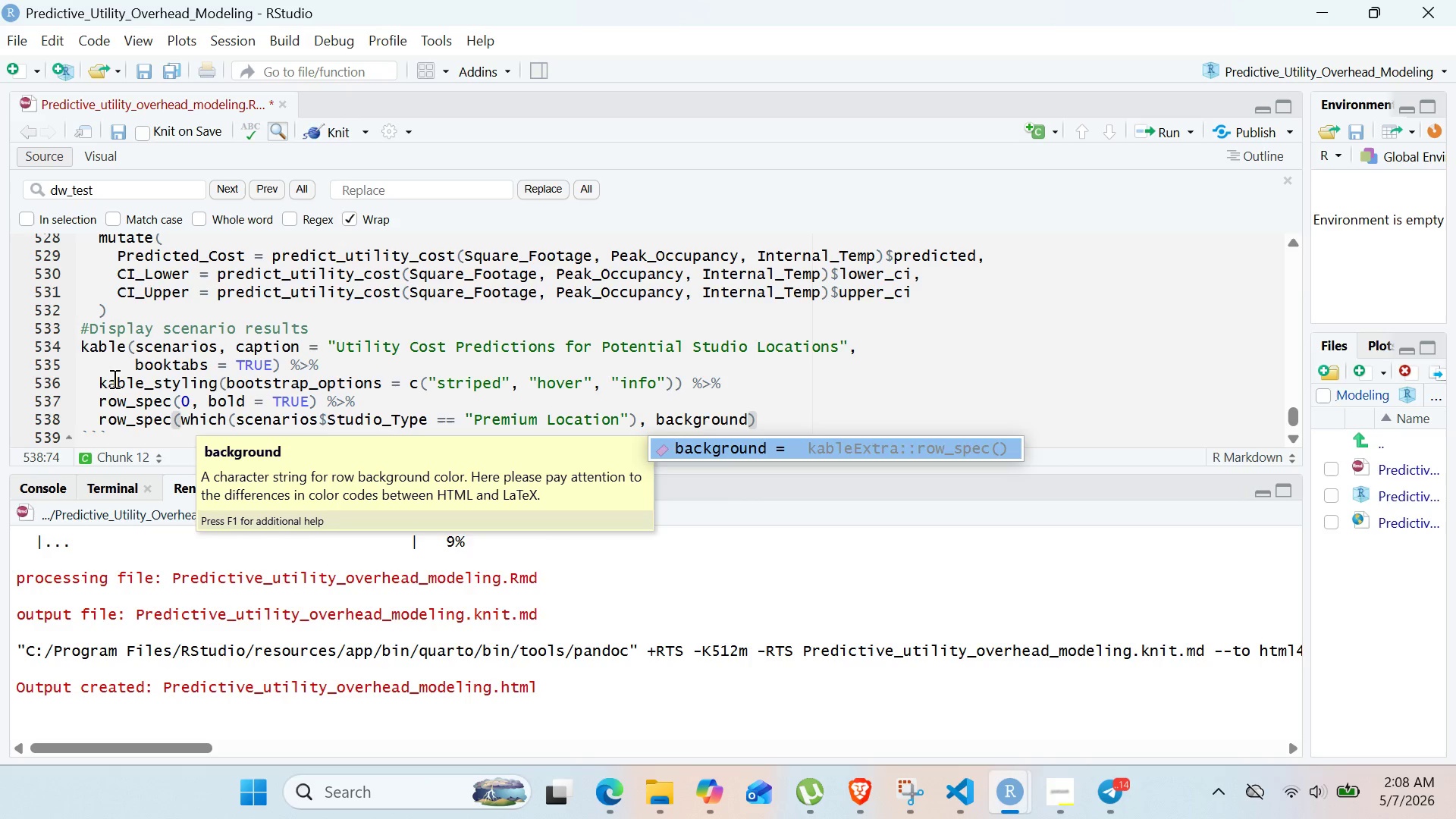 
wait(7.77)
 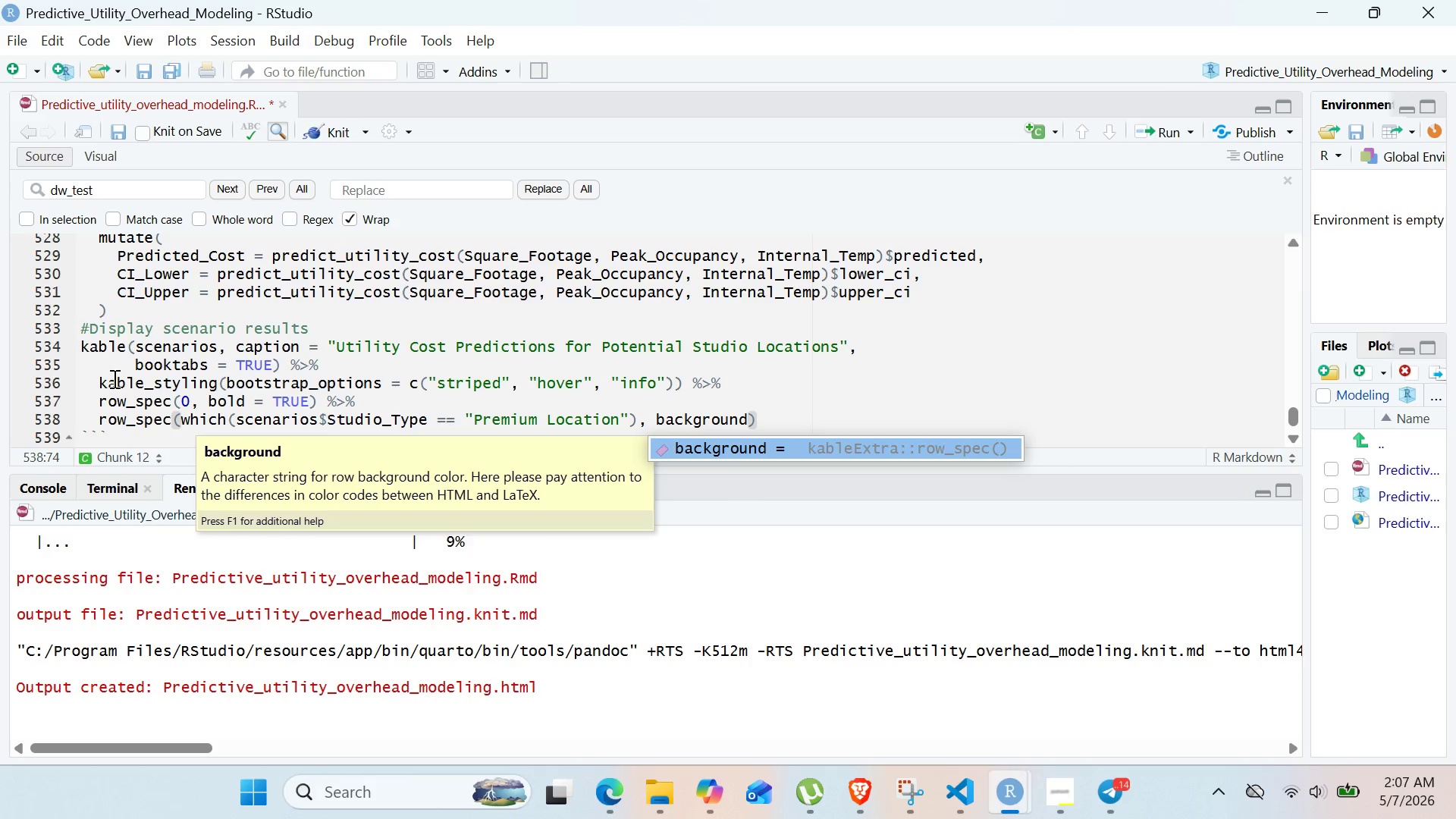 
key(Enter)
 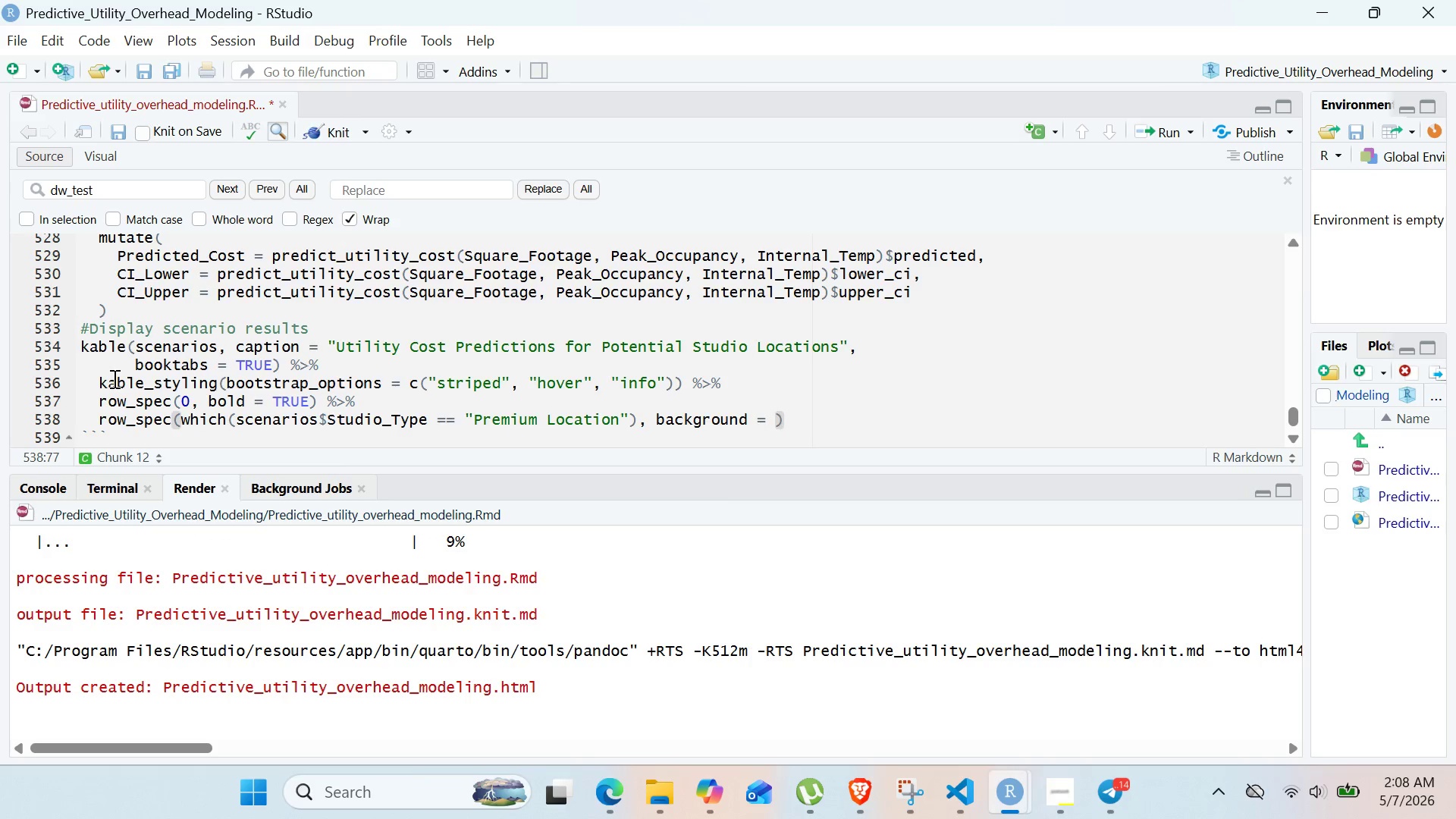 
hold_key(key=ShiftRight, duration=1.03)
 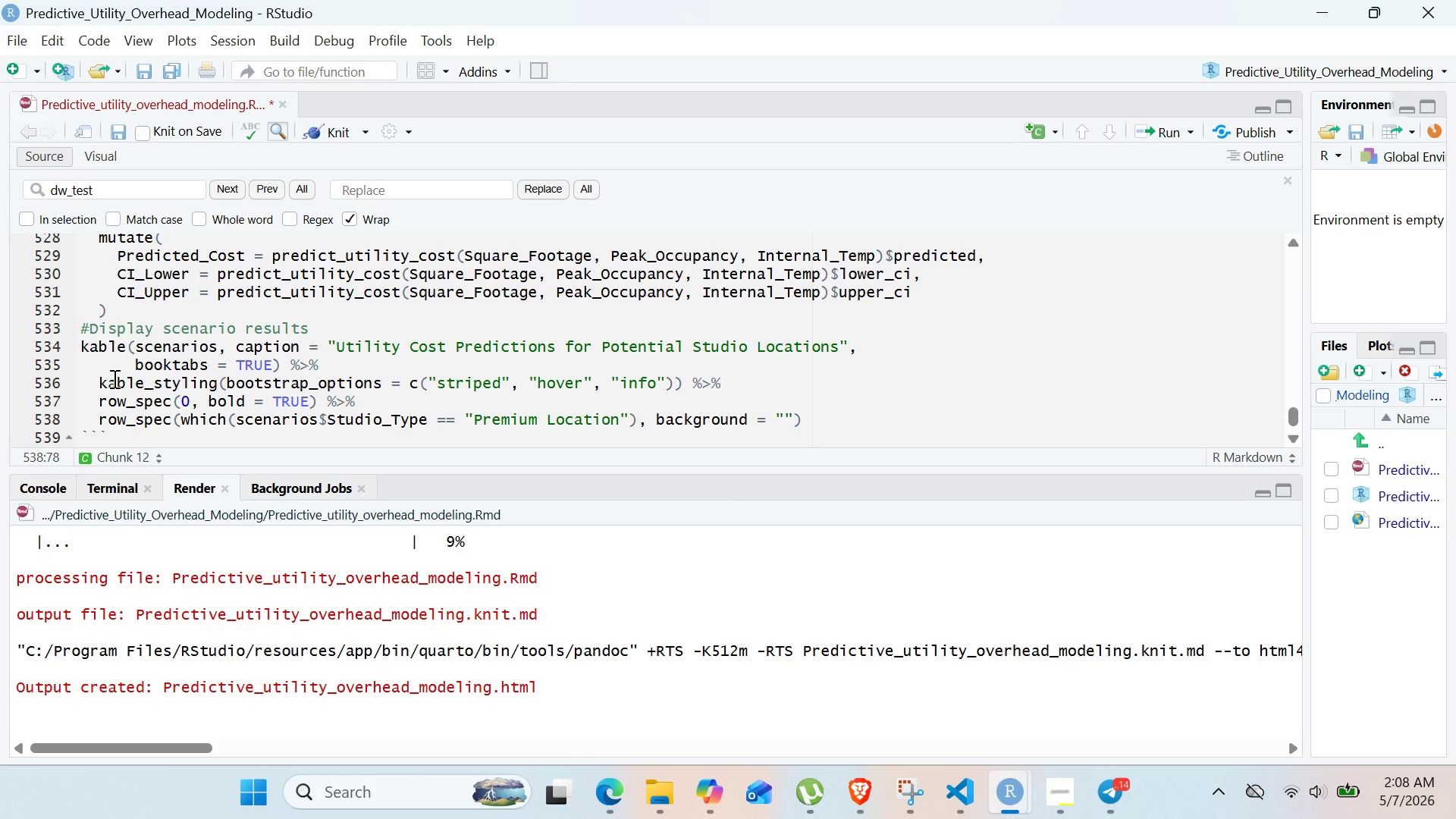 
key(Quote)
 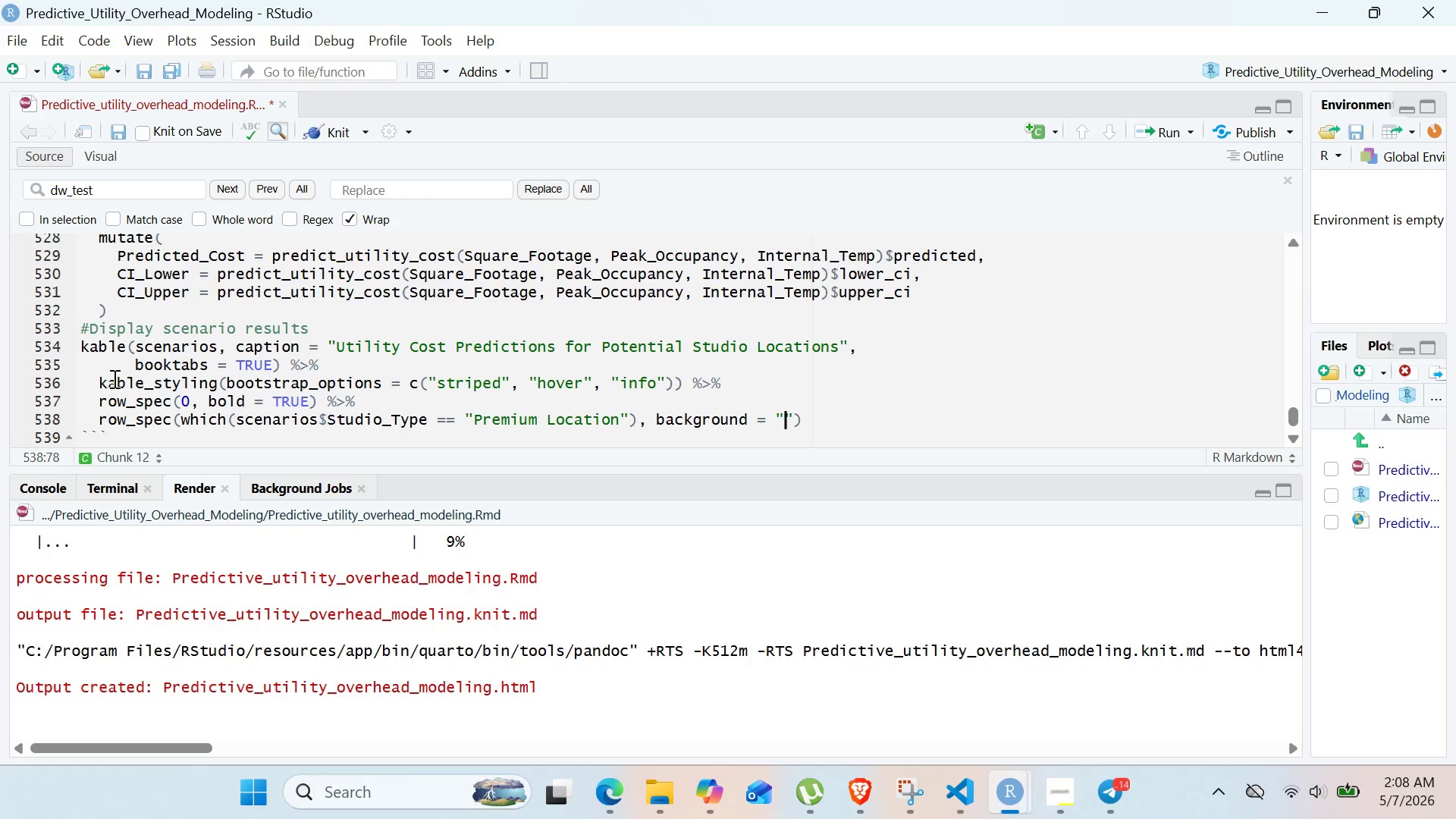 
wait(25.34)
 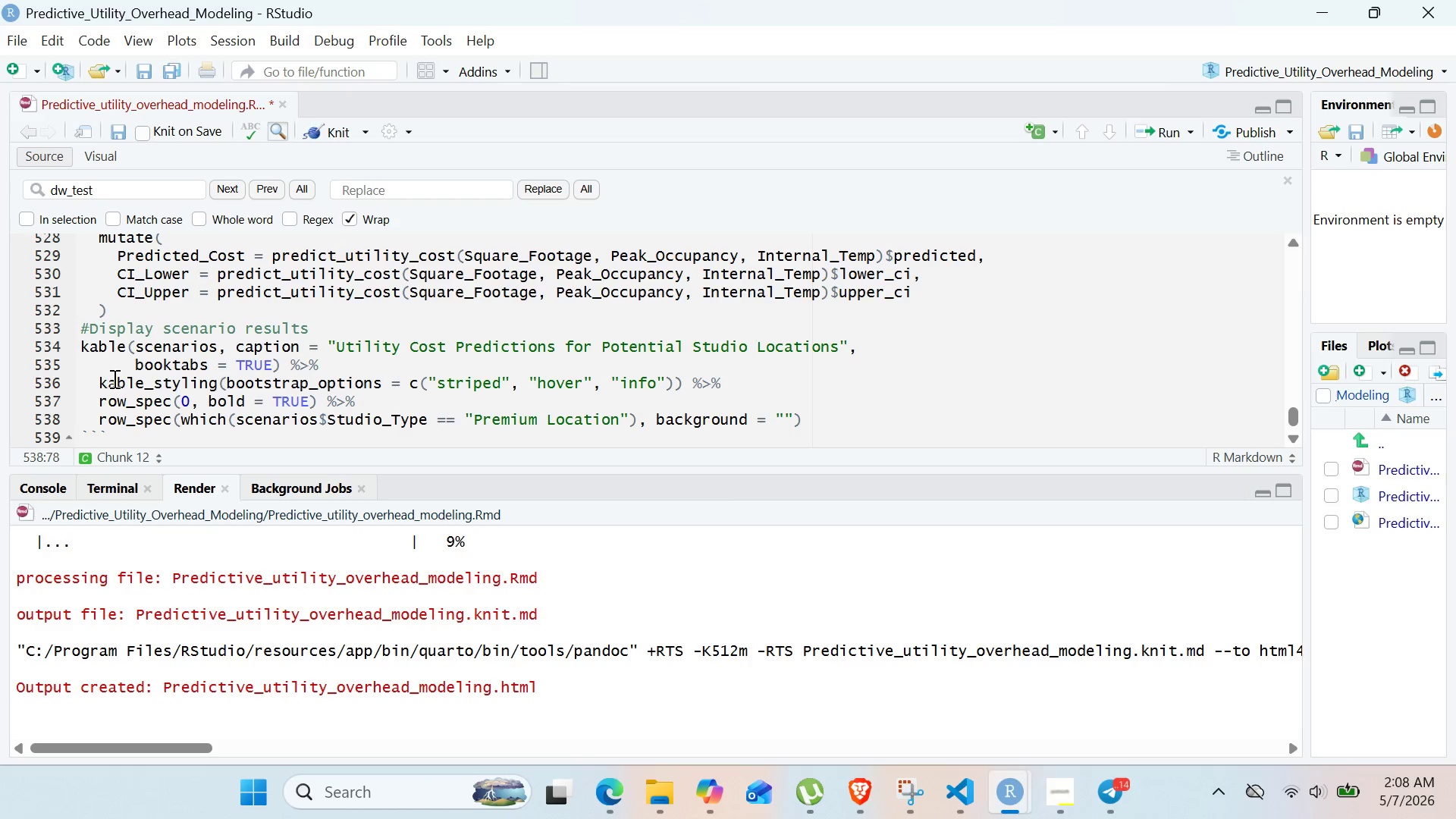 
type(#e8F)
 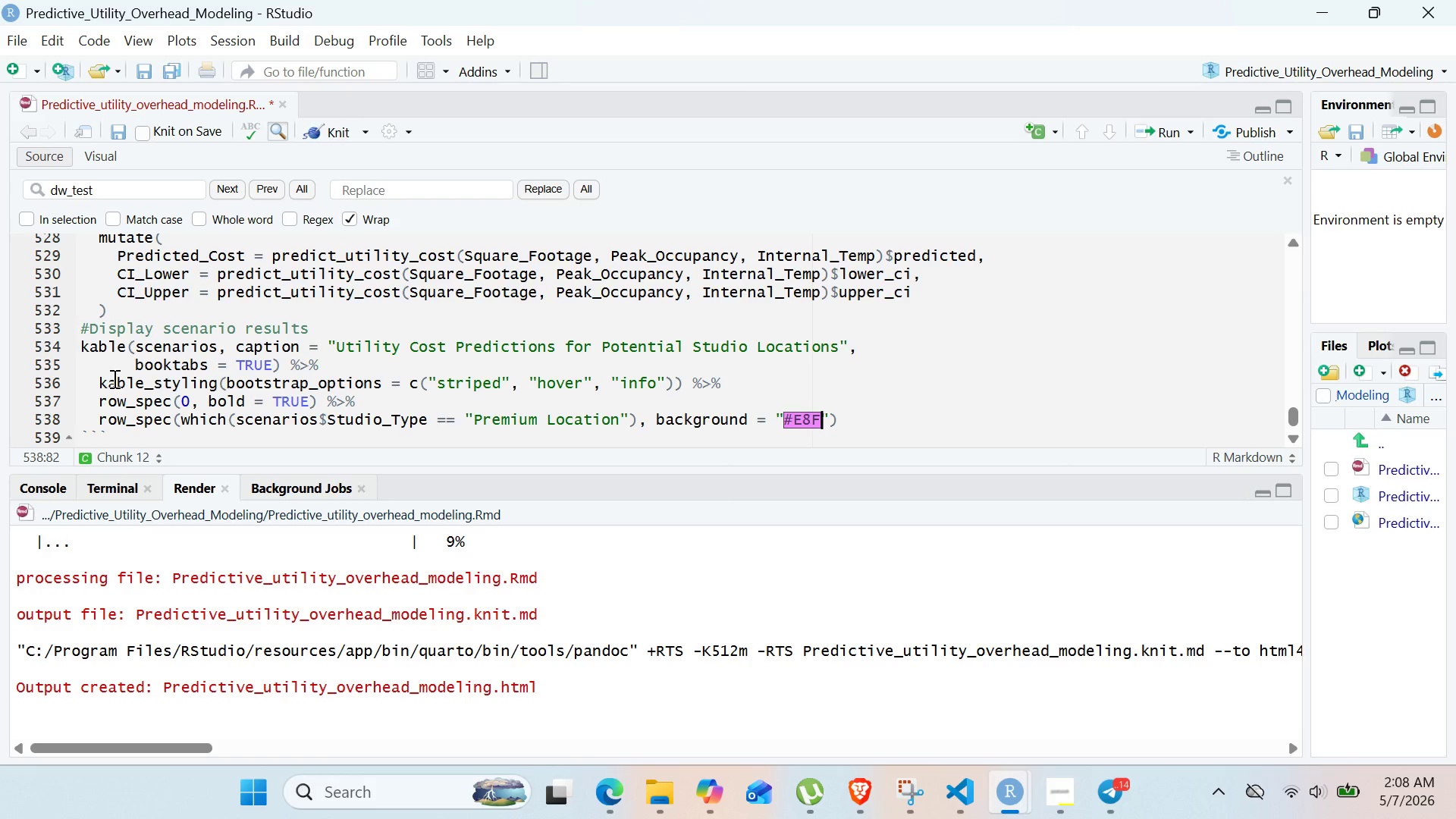 
key(Shift+5)
 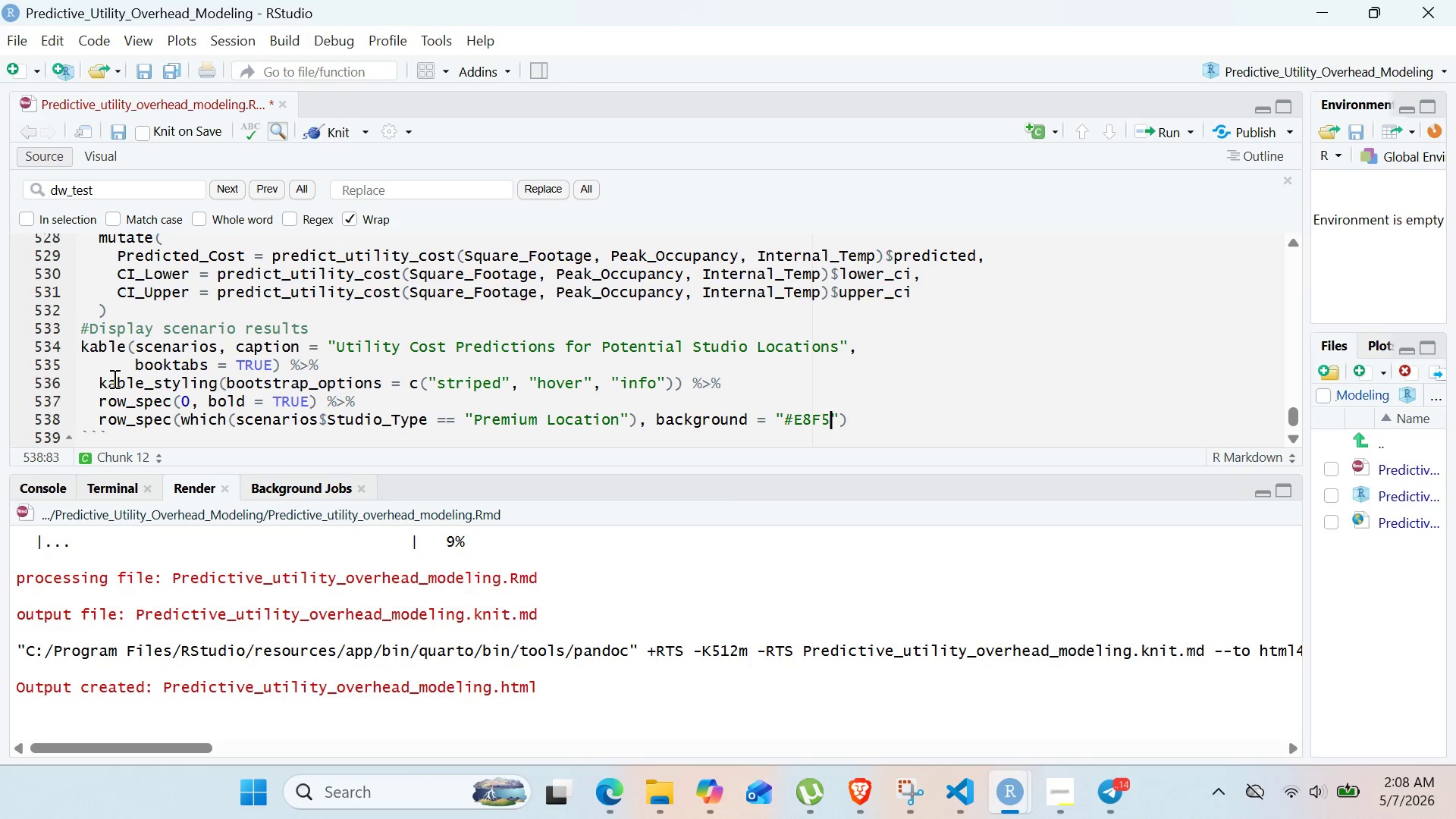 
wait(8.91)
 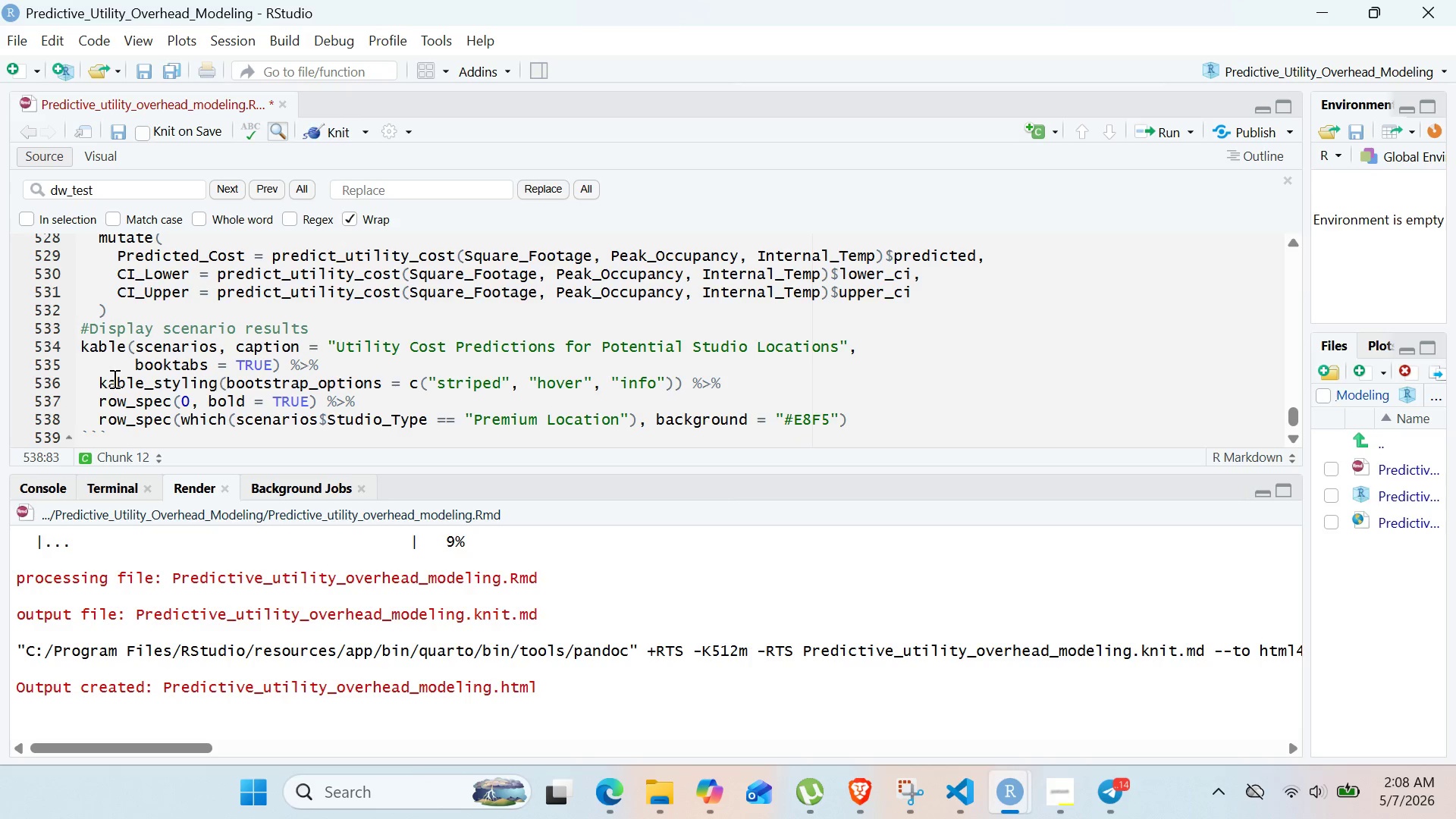 
type(E9)
 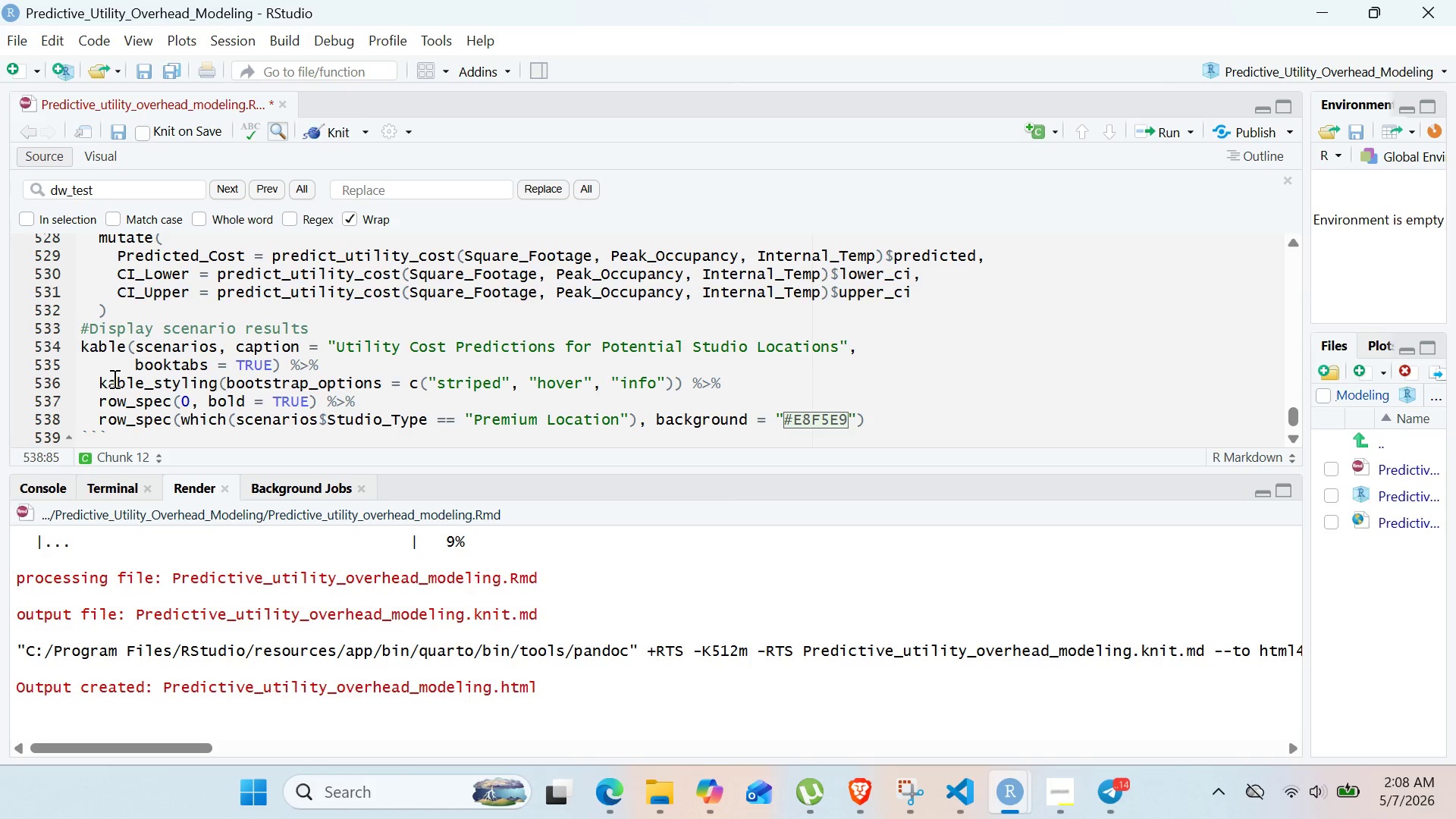 
wait(12.62)
 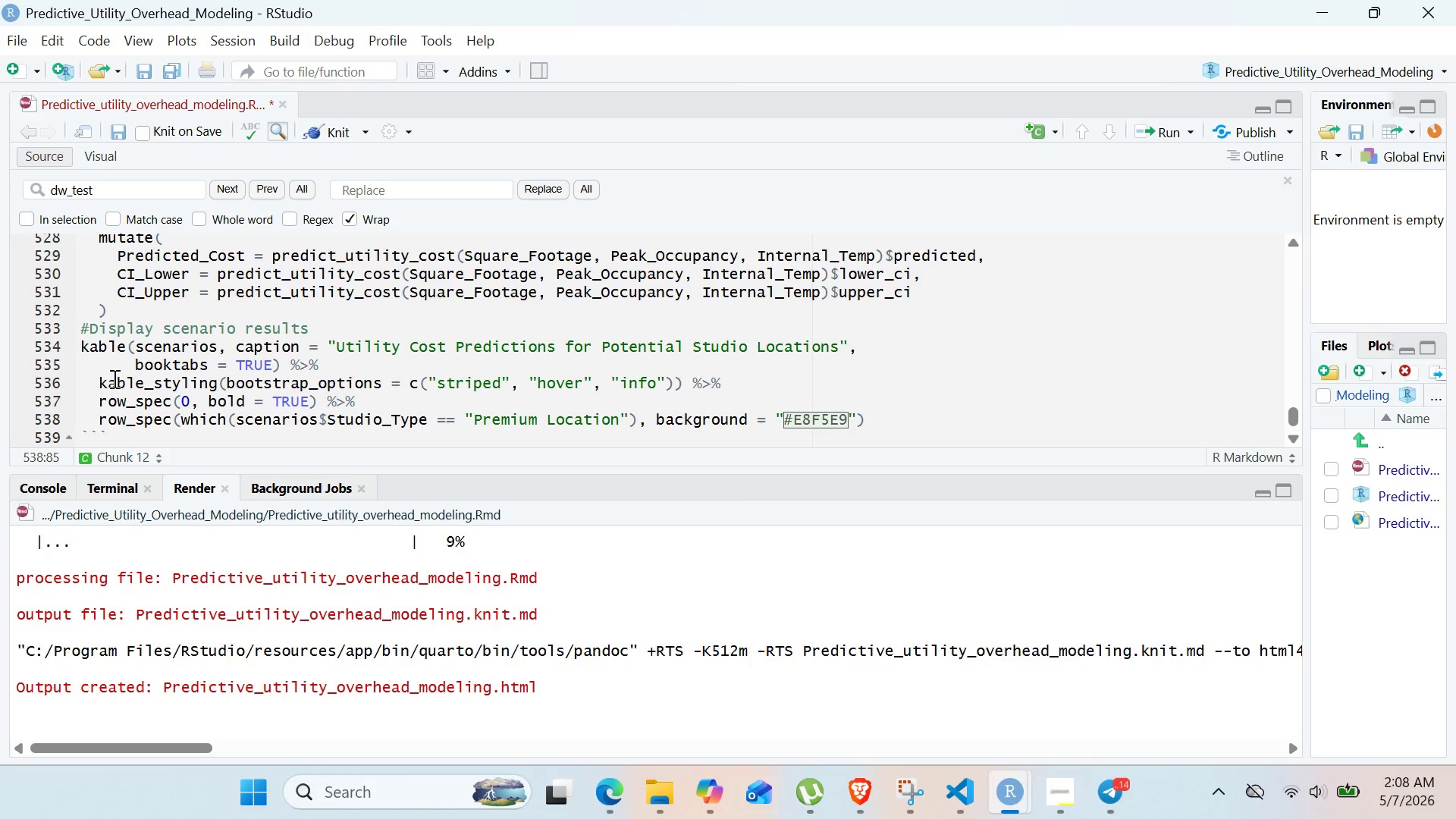 
key(ArrowRight)
 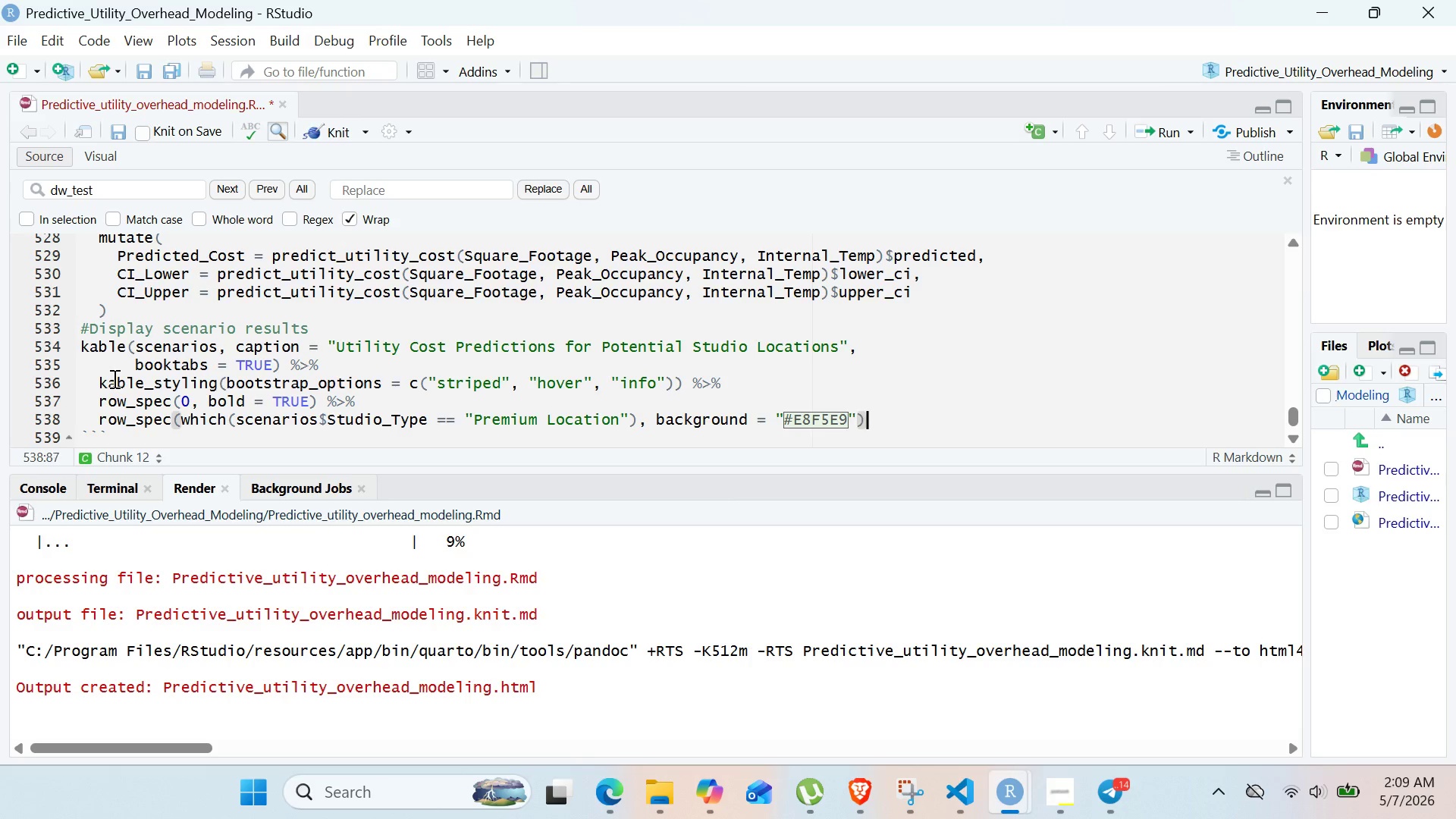 
key(ArrowRight)
 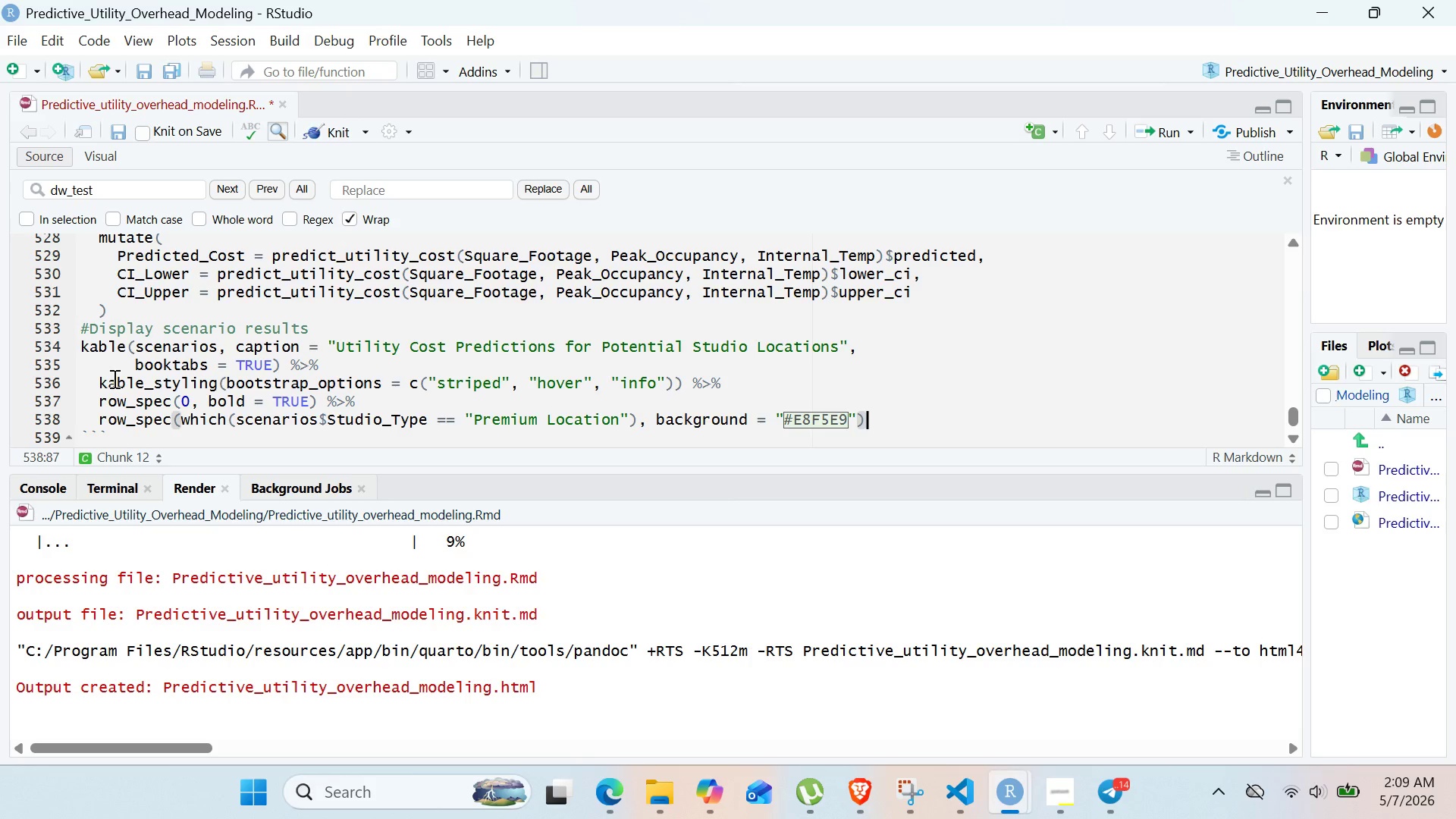 
wait(29.22)
 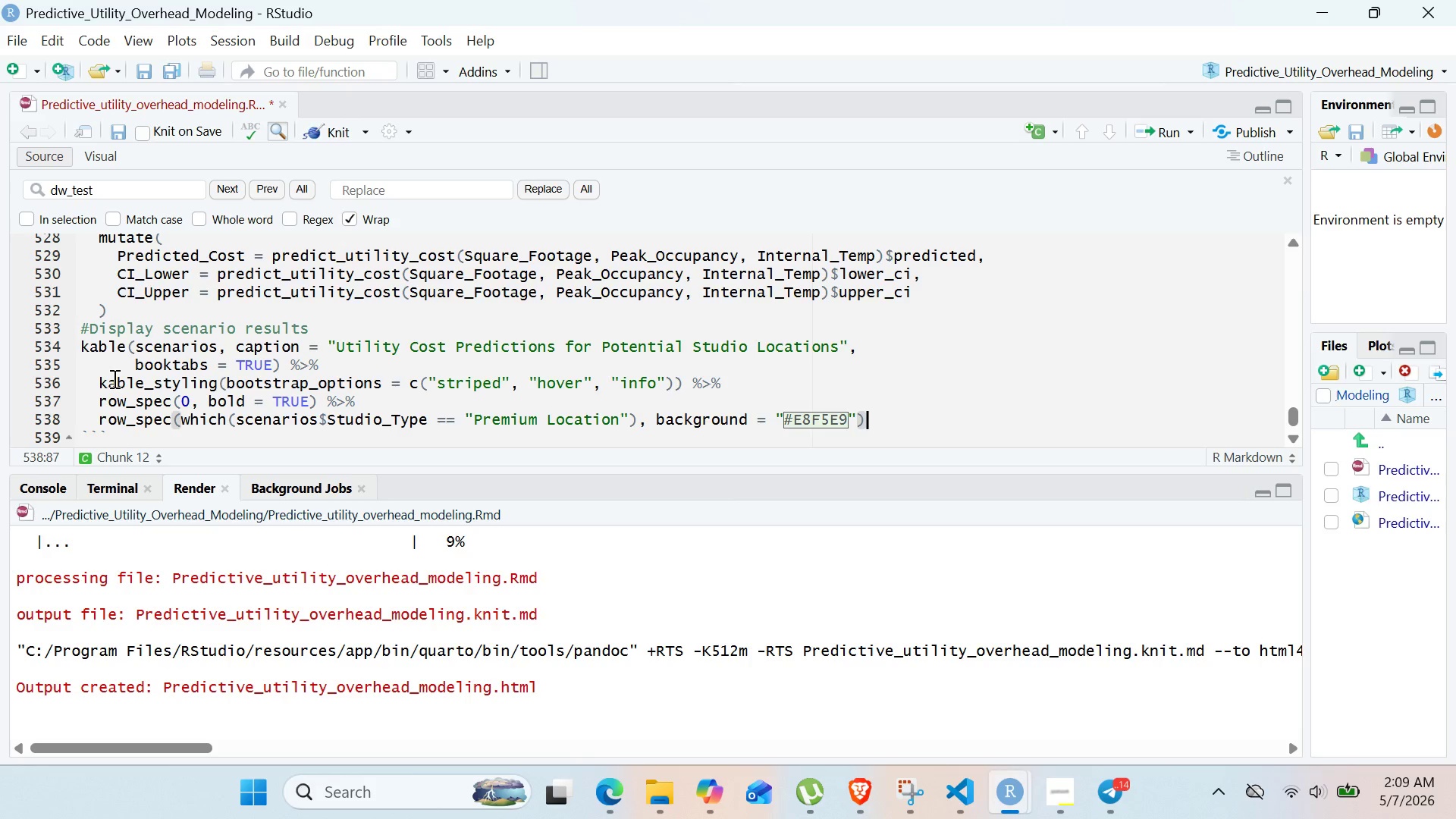 
key(Enter)
 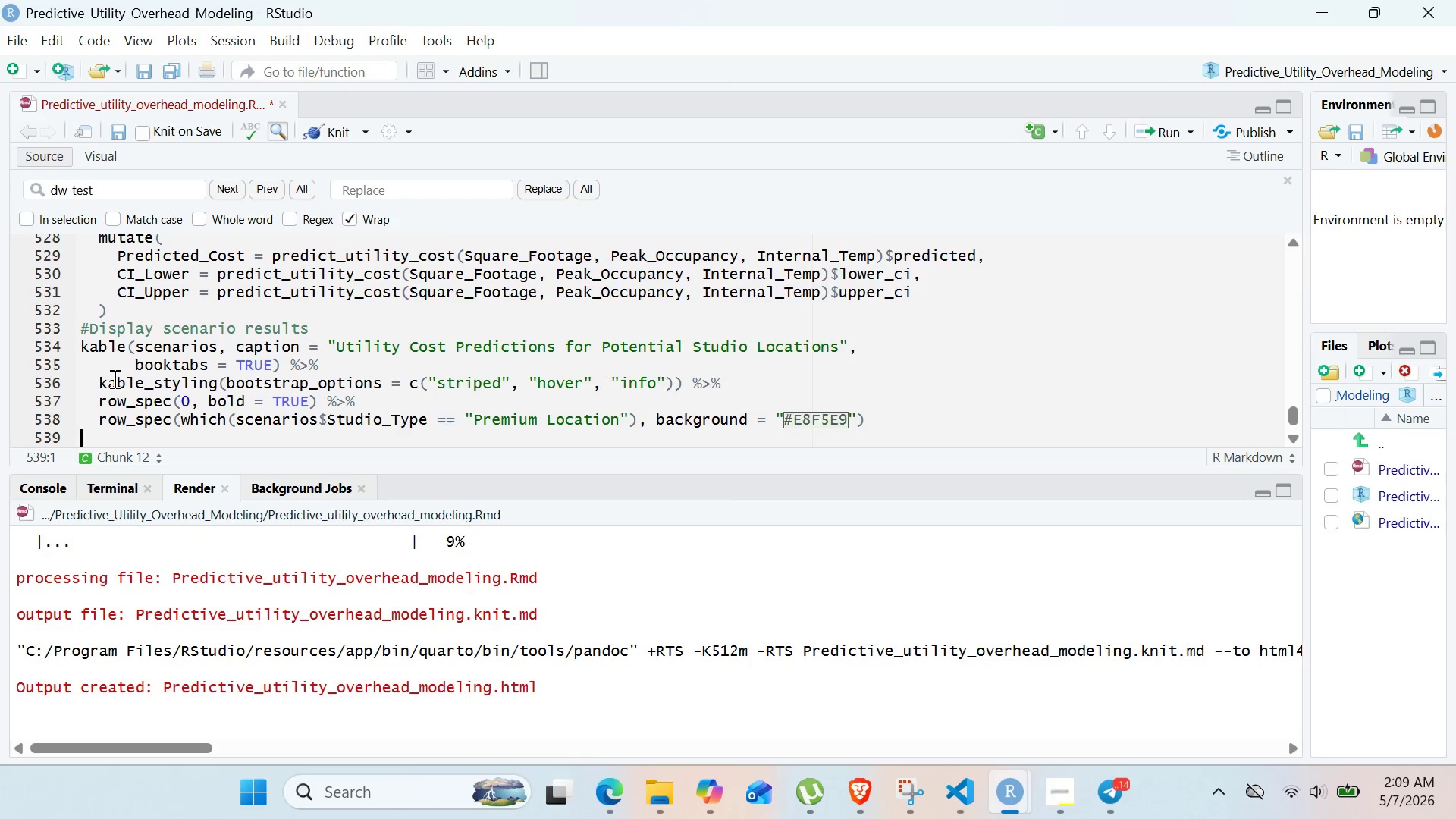 
key(Enter)
 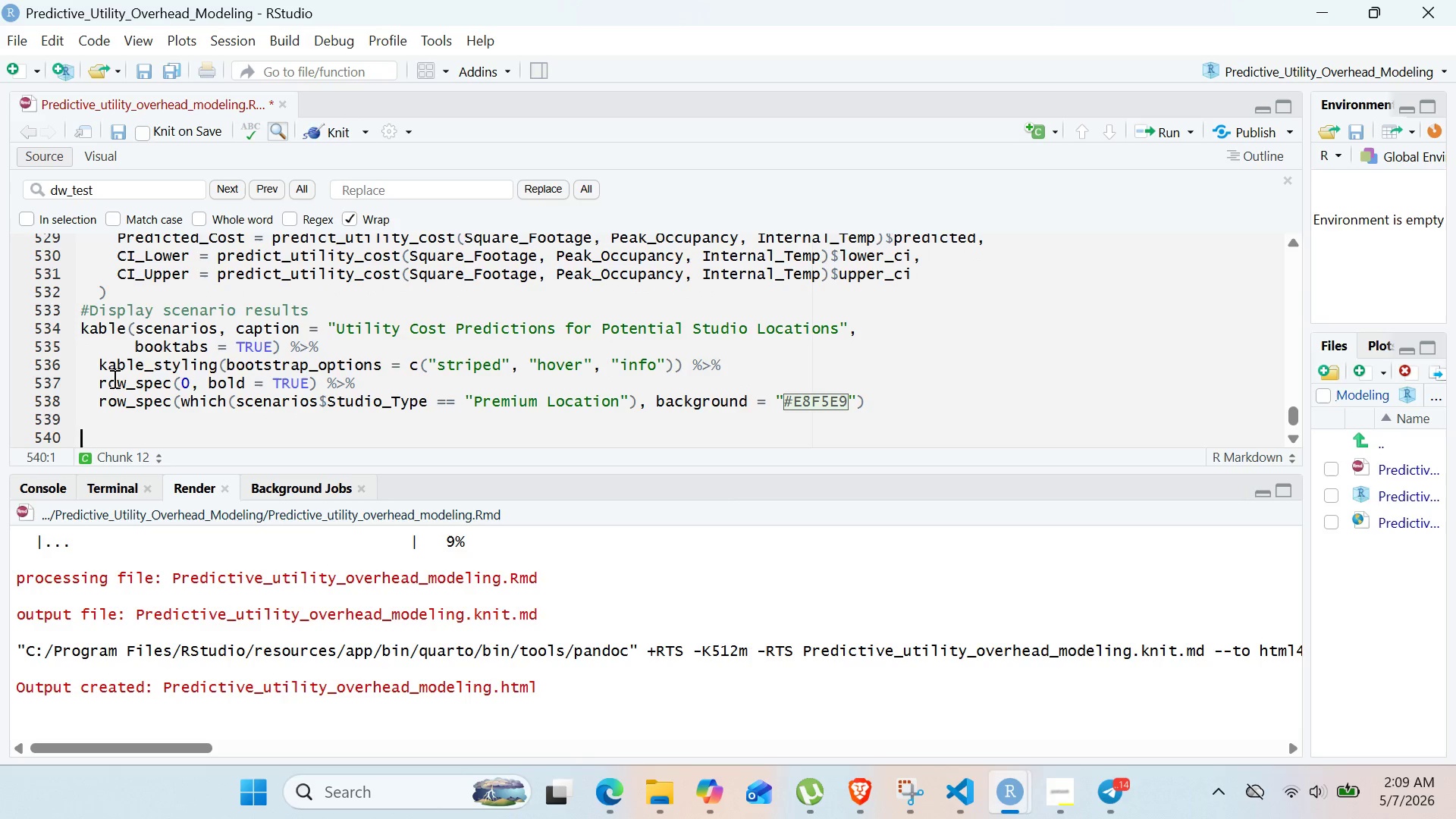 
type(3Visualization of predictions)
 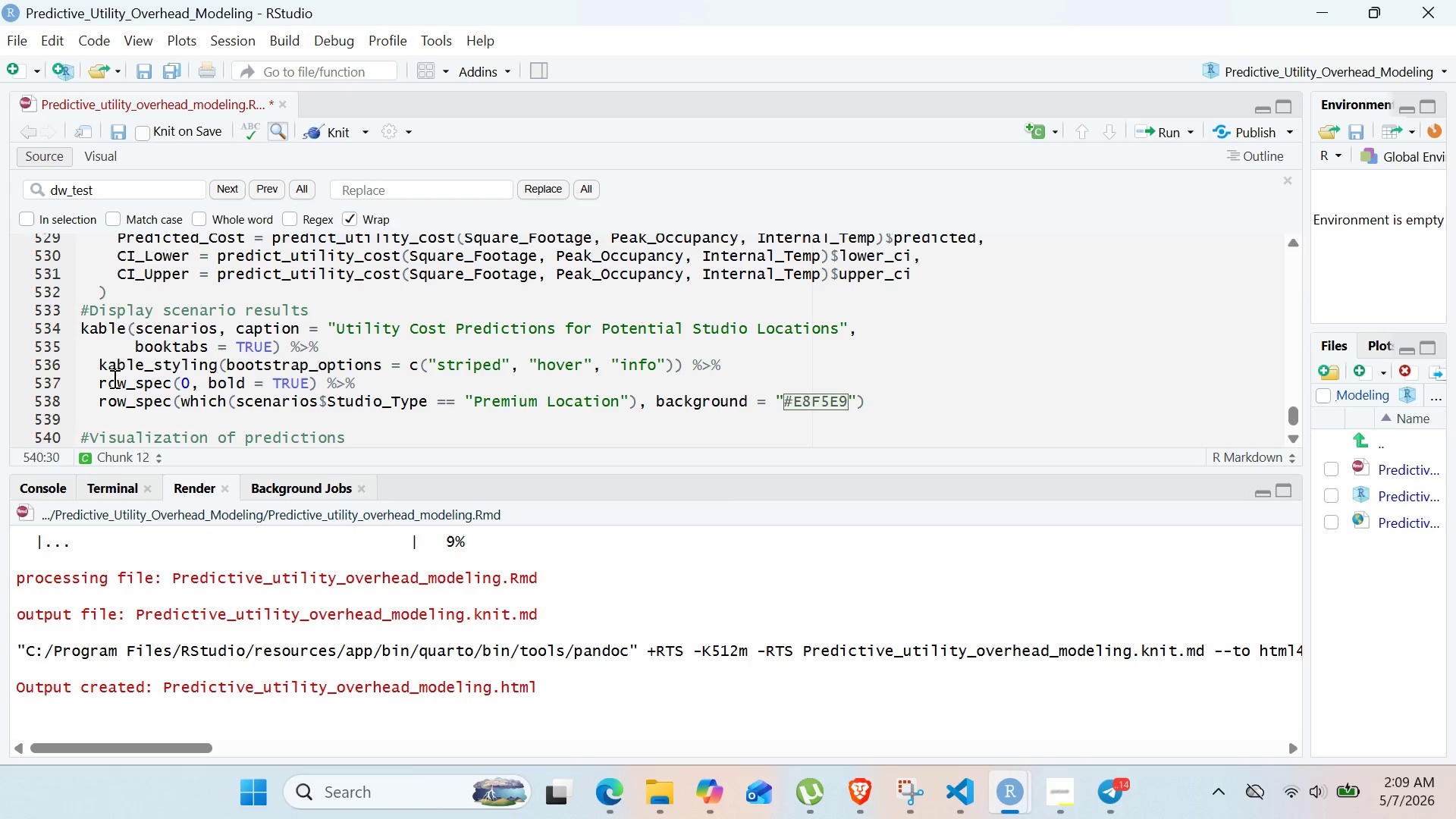 
key(Enter)
 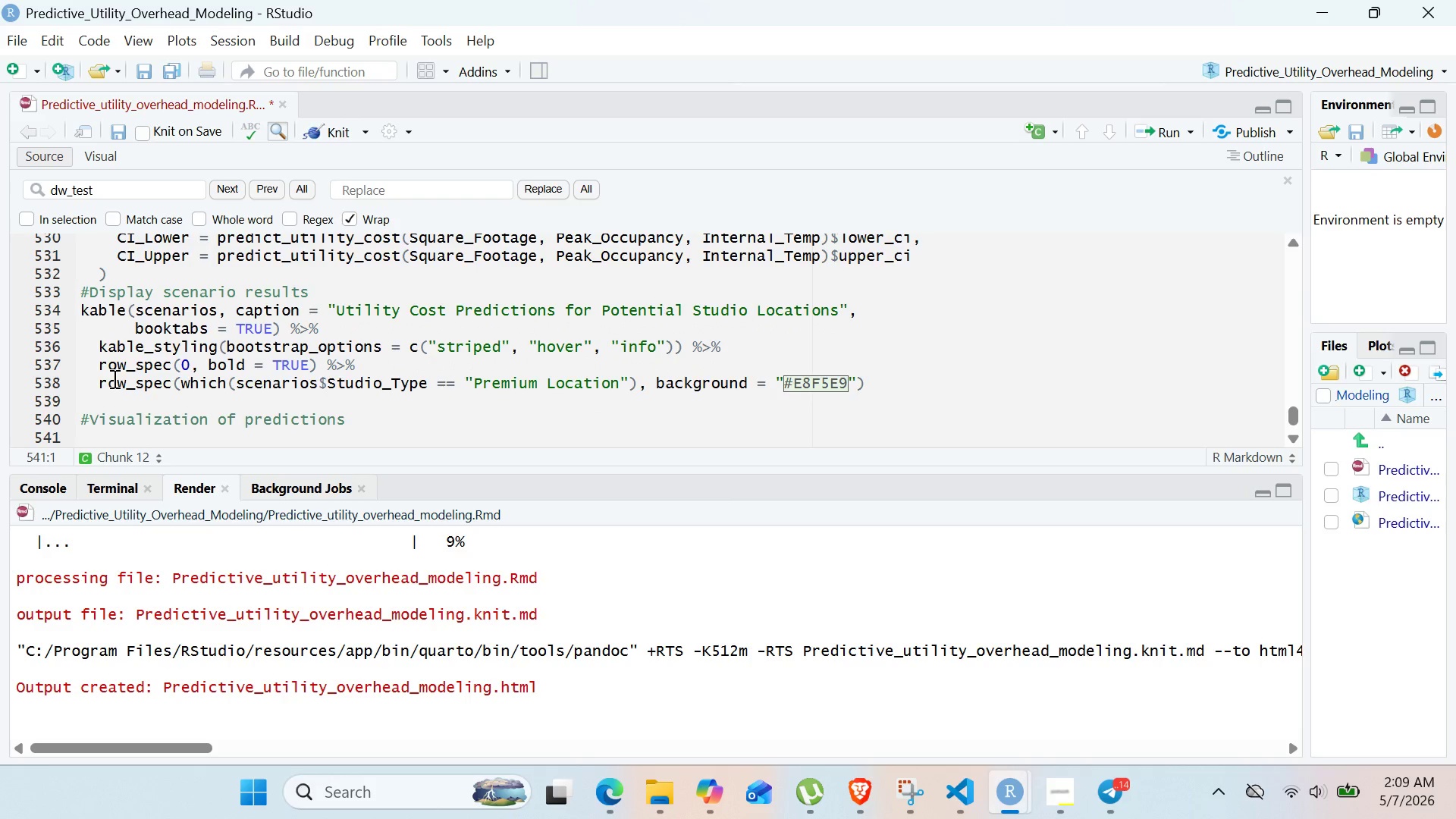 
type(prediction_plot)
 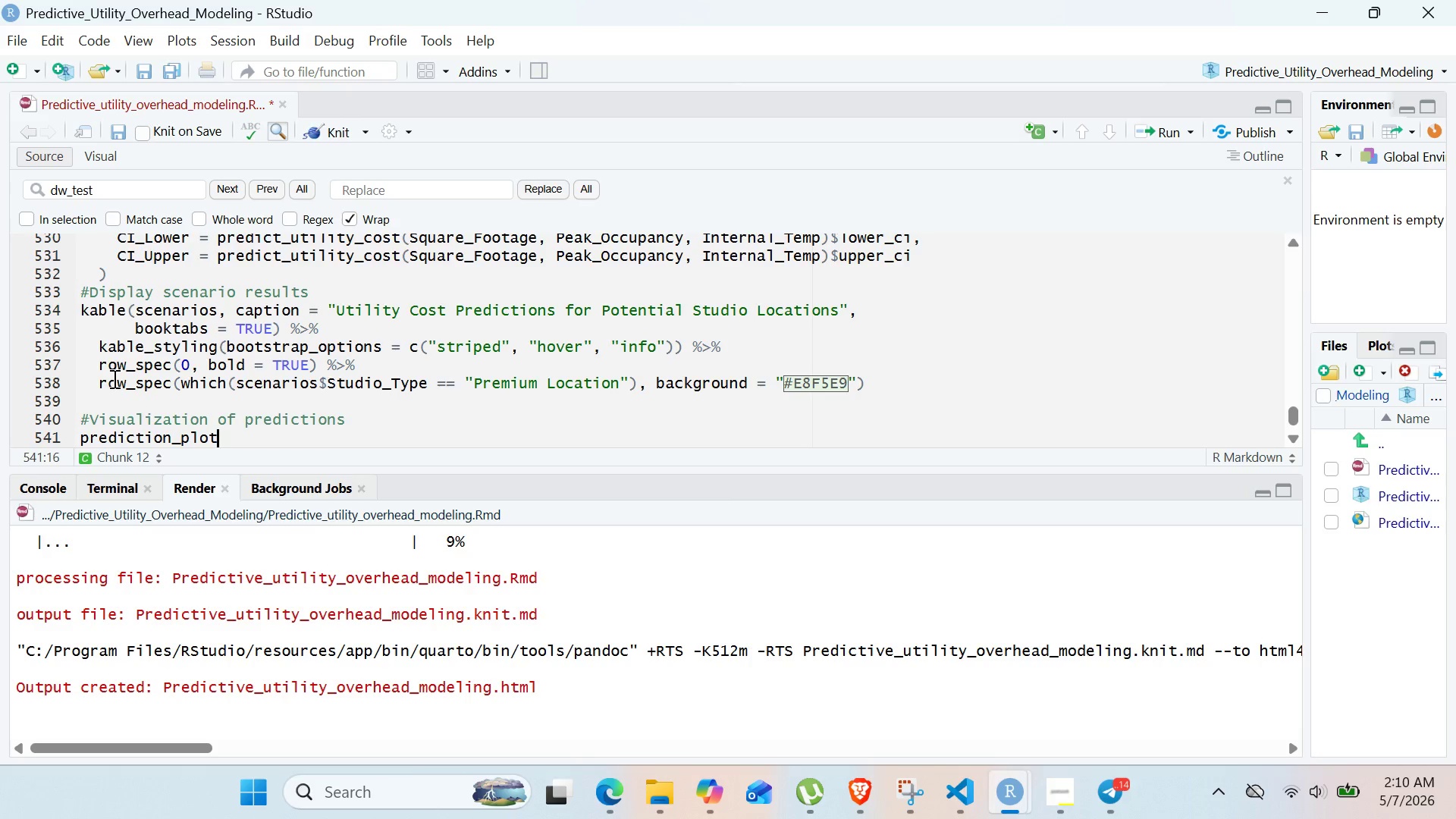 
wait(37.33)
 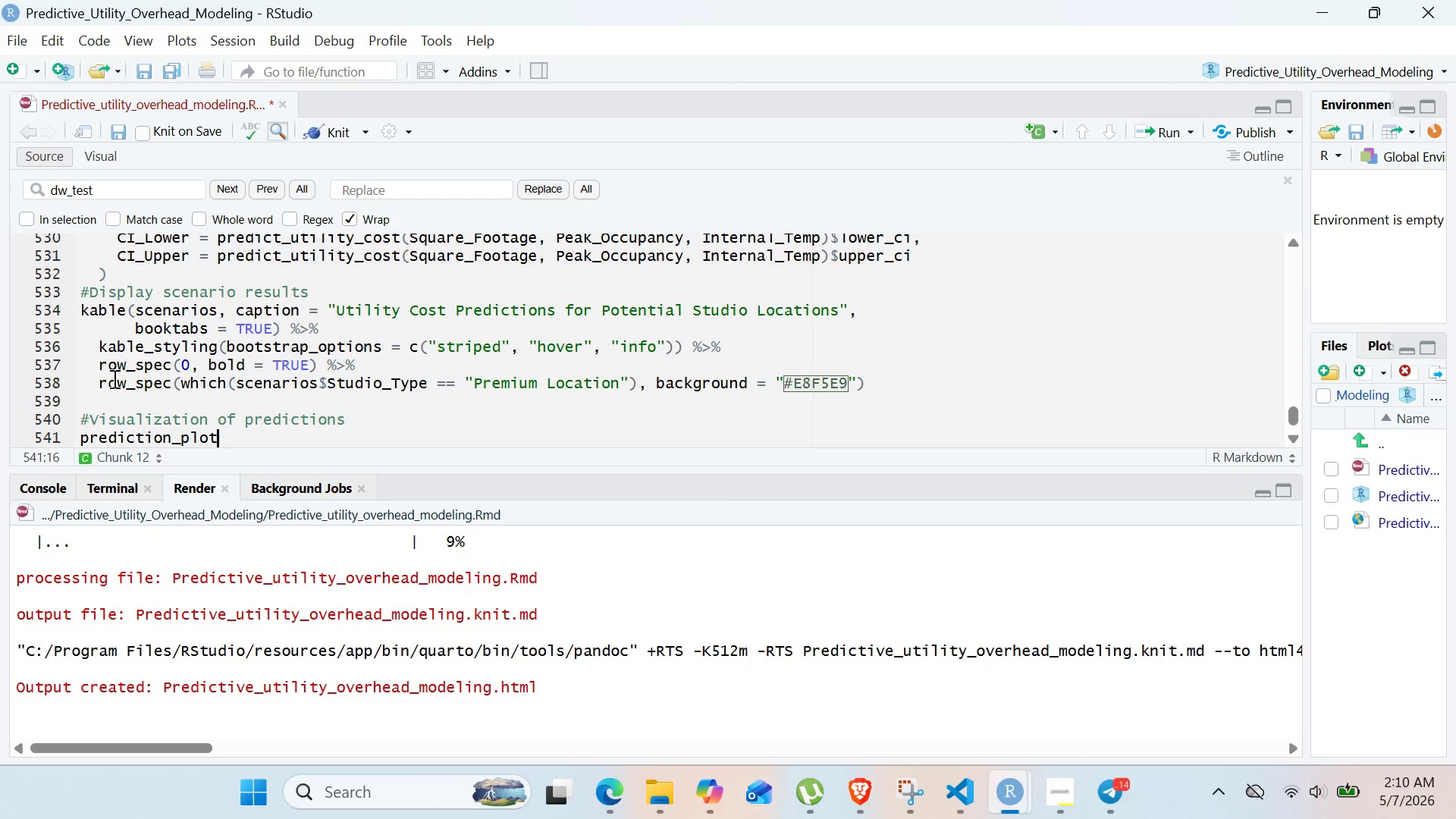 
left_click([1041, 789])